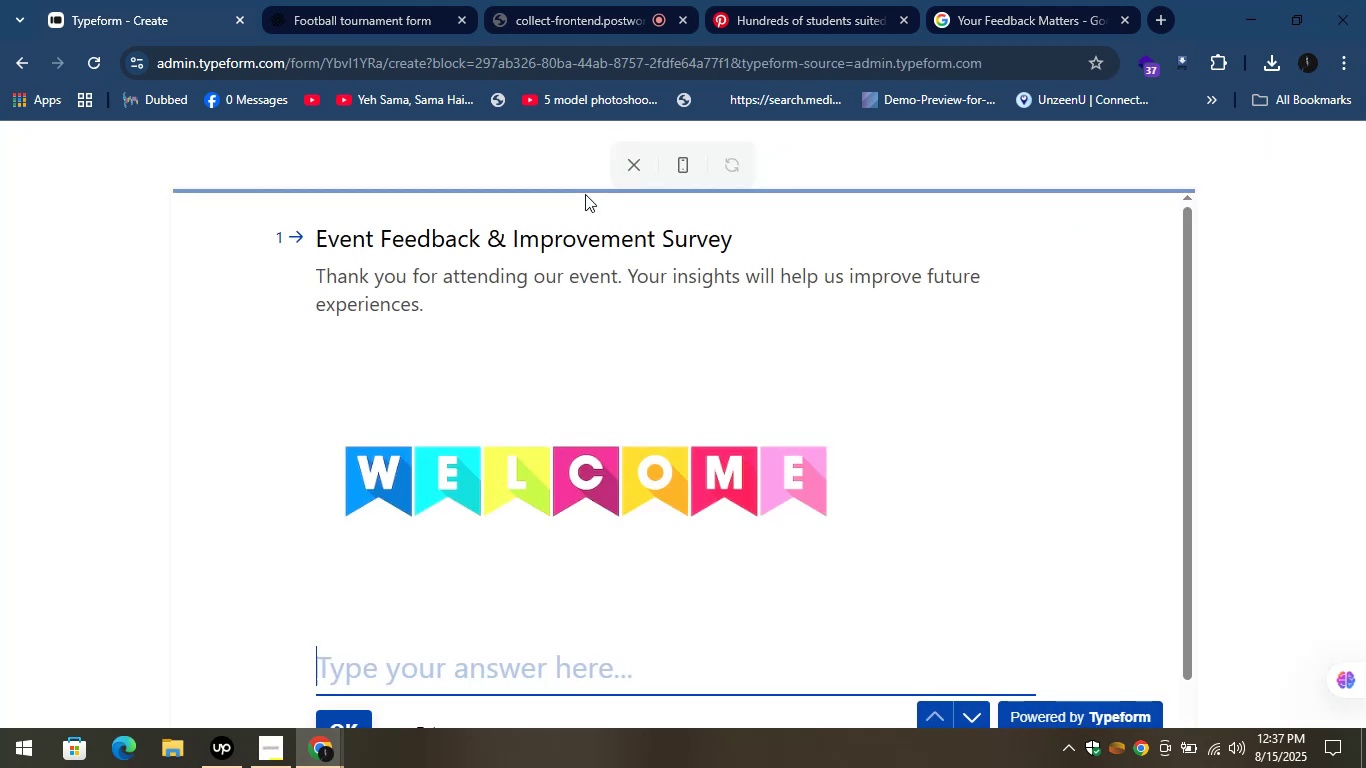 
wait(6.71)
 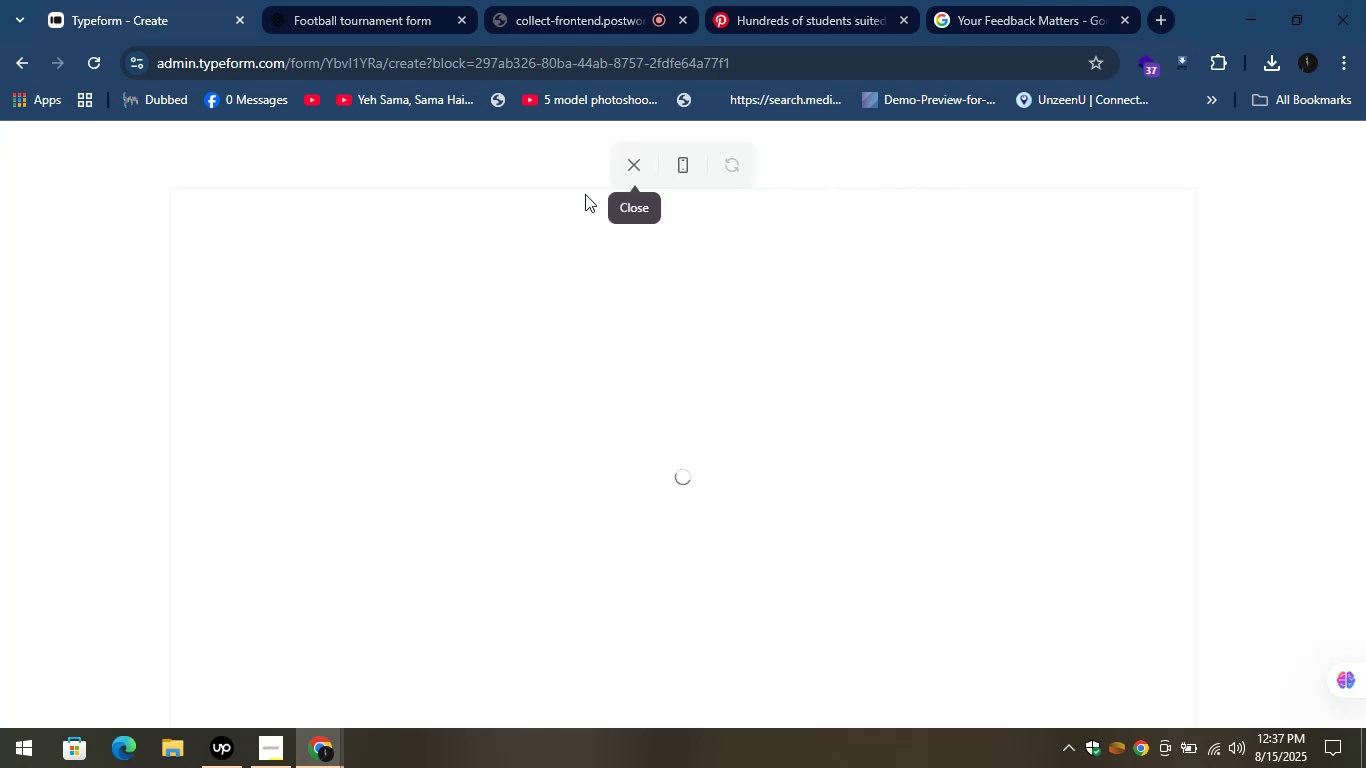 
scroll: coordinate [1126, 427], scroll_direction: down, amount: 14.0
 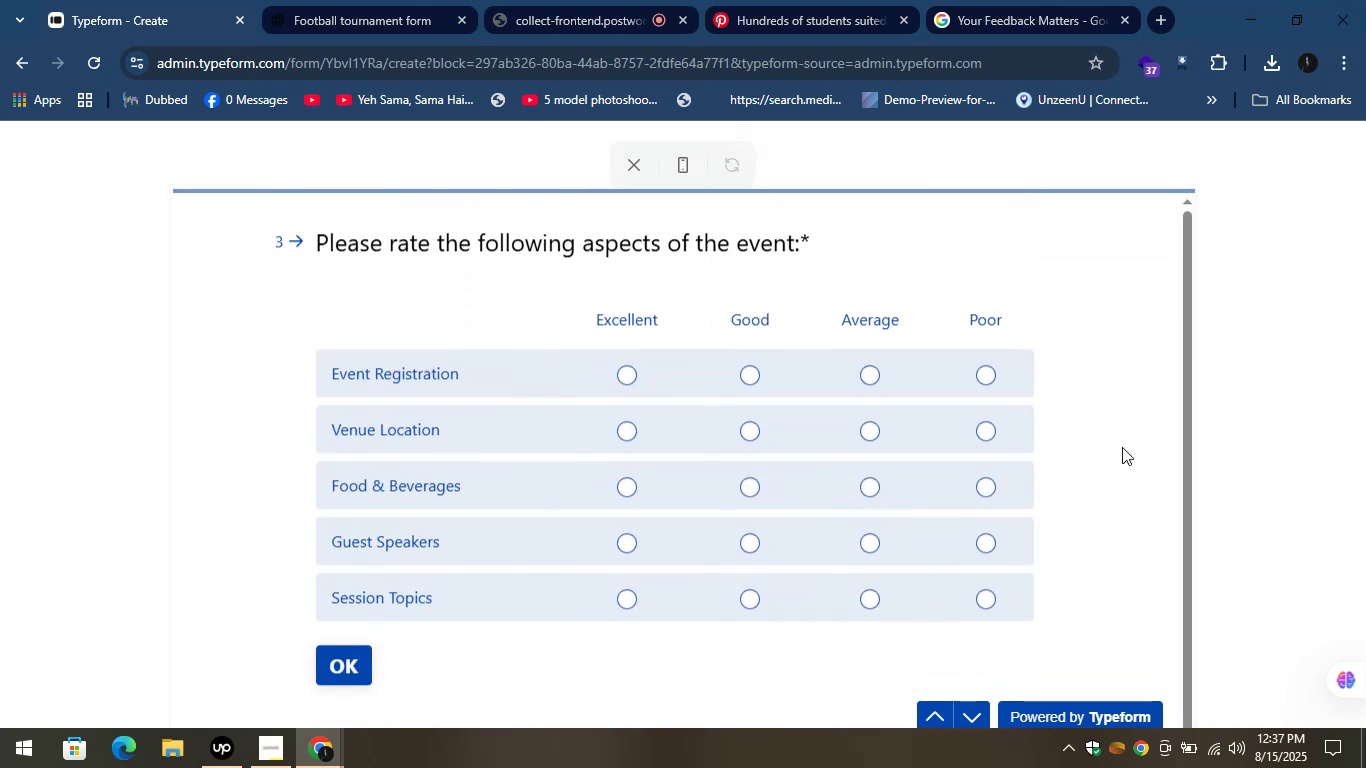 
scroll: coordinate [1133, 424], scroll_direction: down, amount: 16.0
 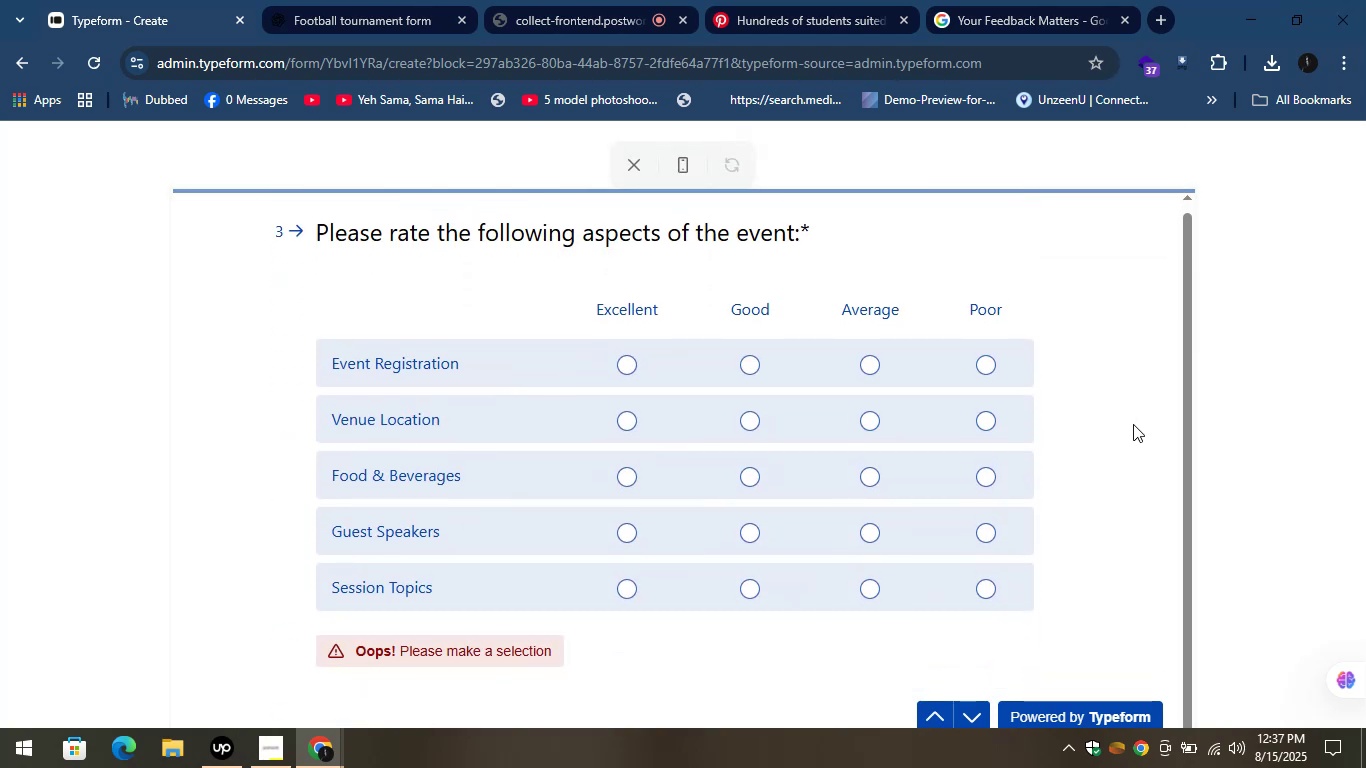 
scroll: coordinate [1145, 421], scroll_direction: up, amount: 13.0
 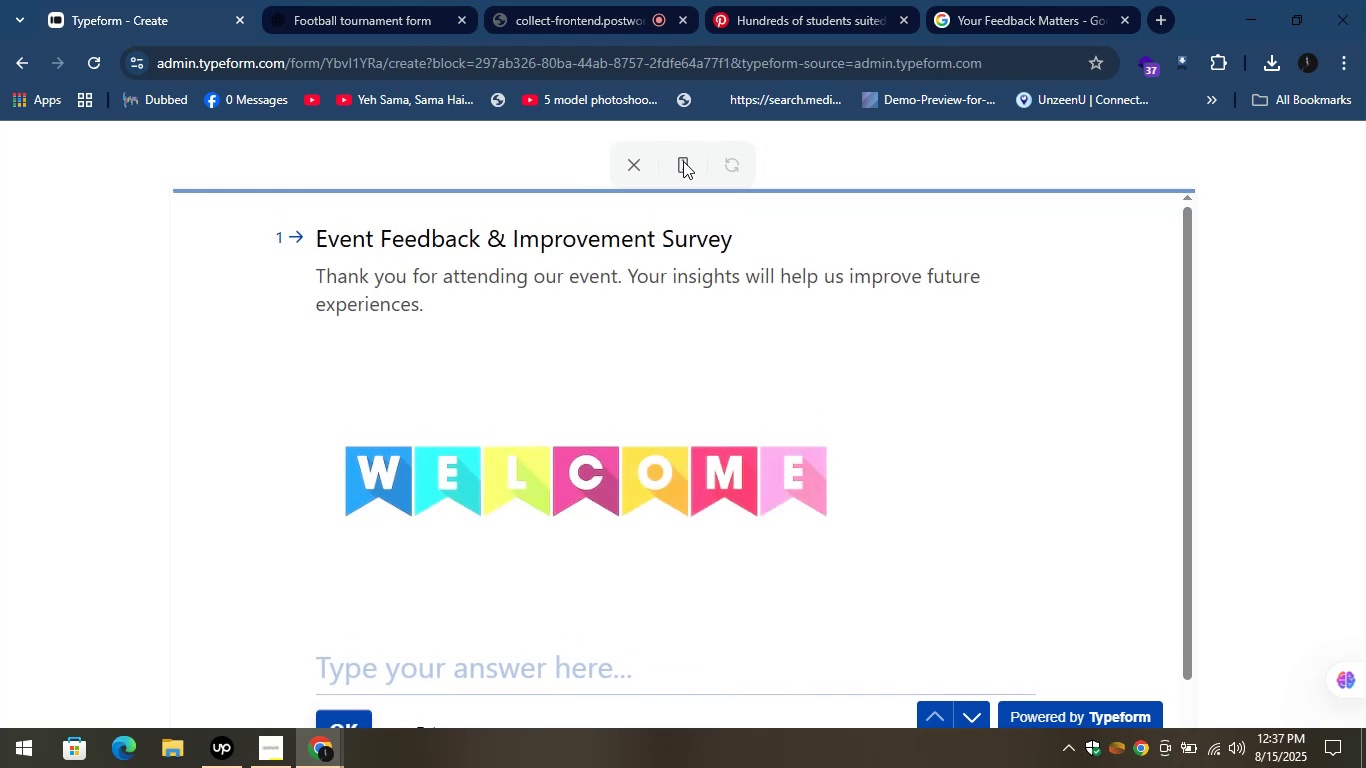 
left_click([688, 161])
 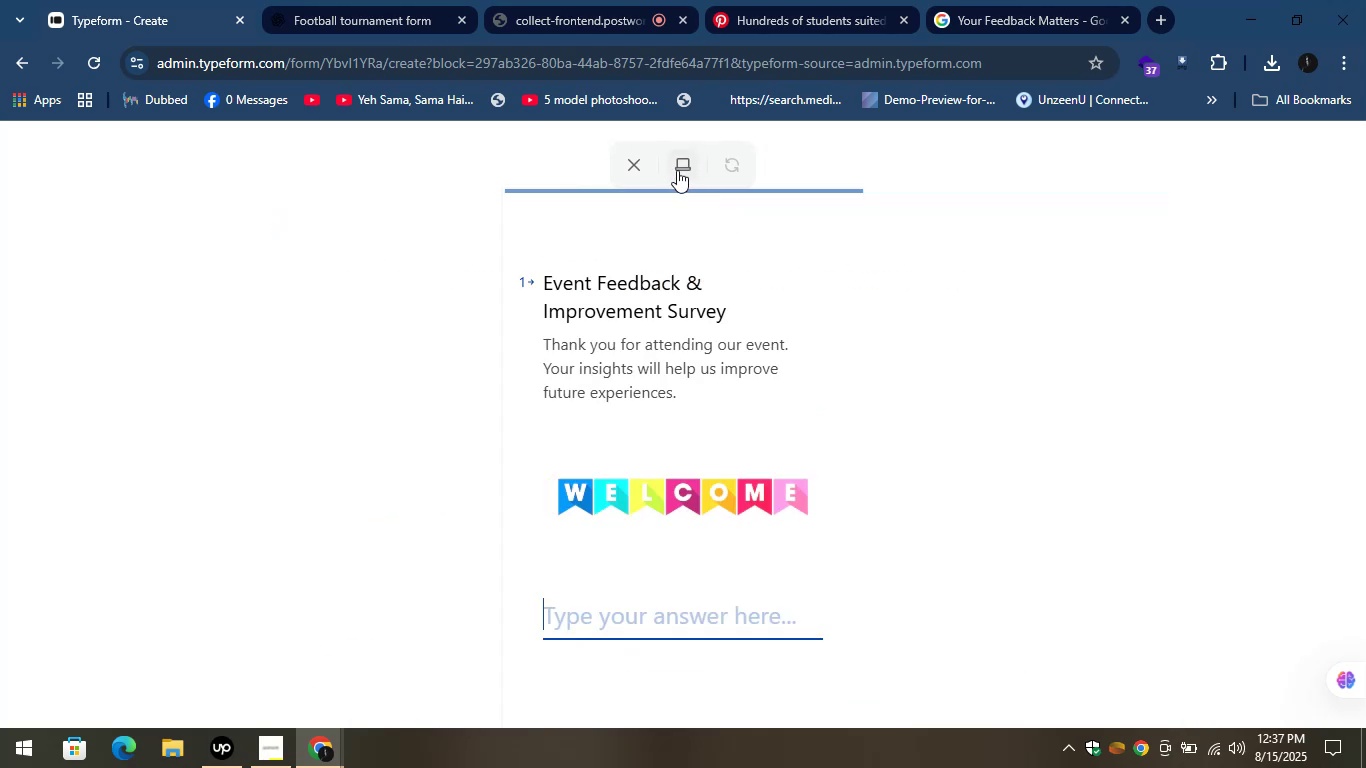 
scroll: coordinate [760, 561], scroll_direction: down, amount: 14.0
 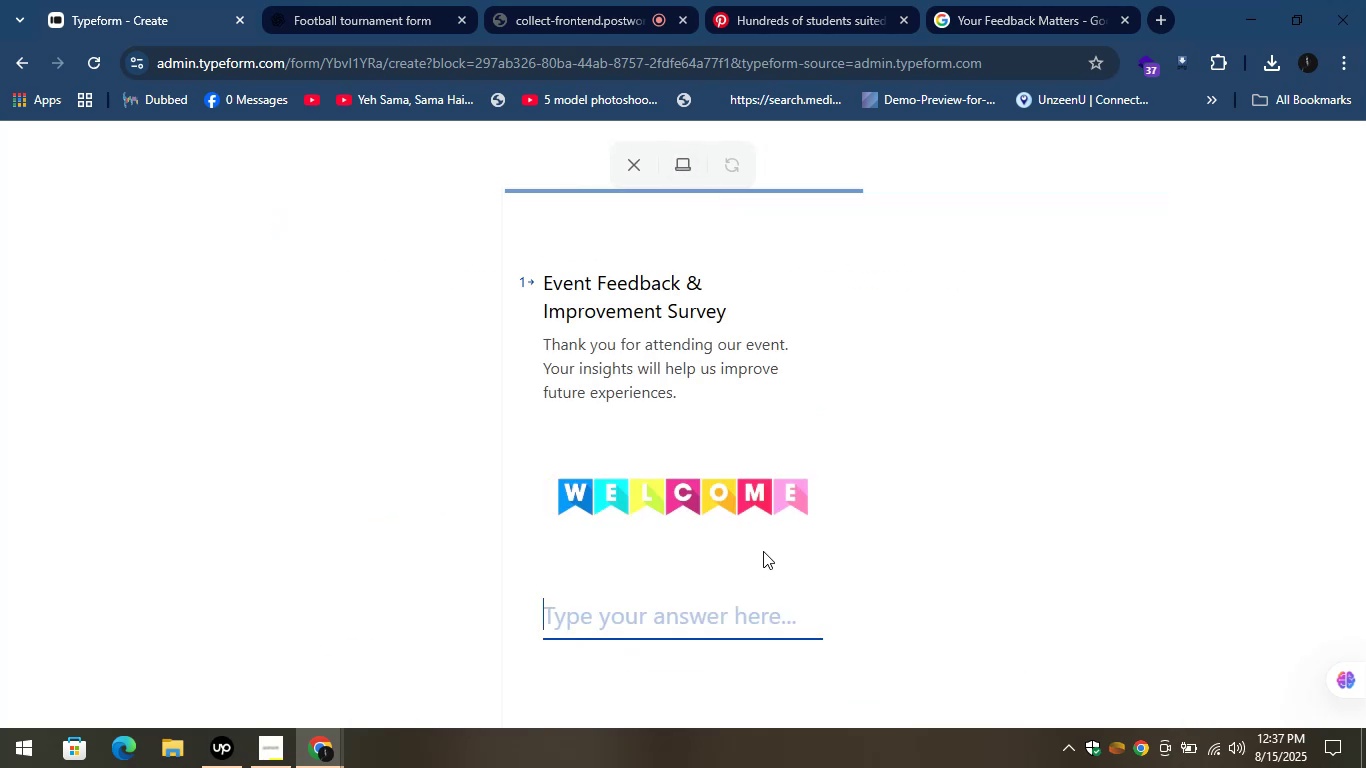 
wait(5.66)
 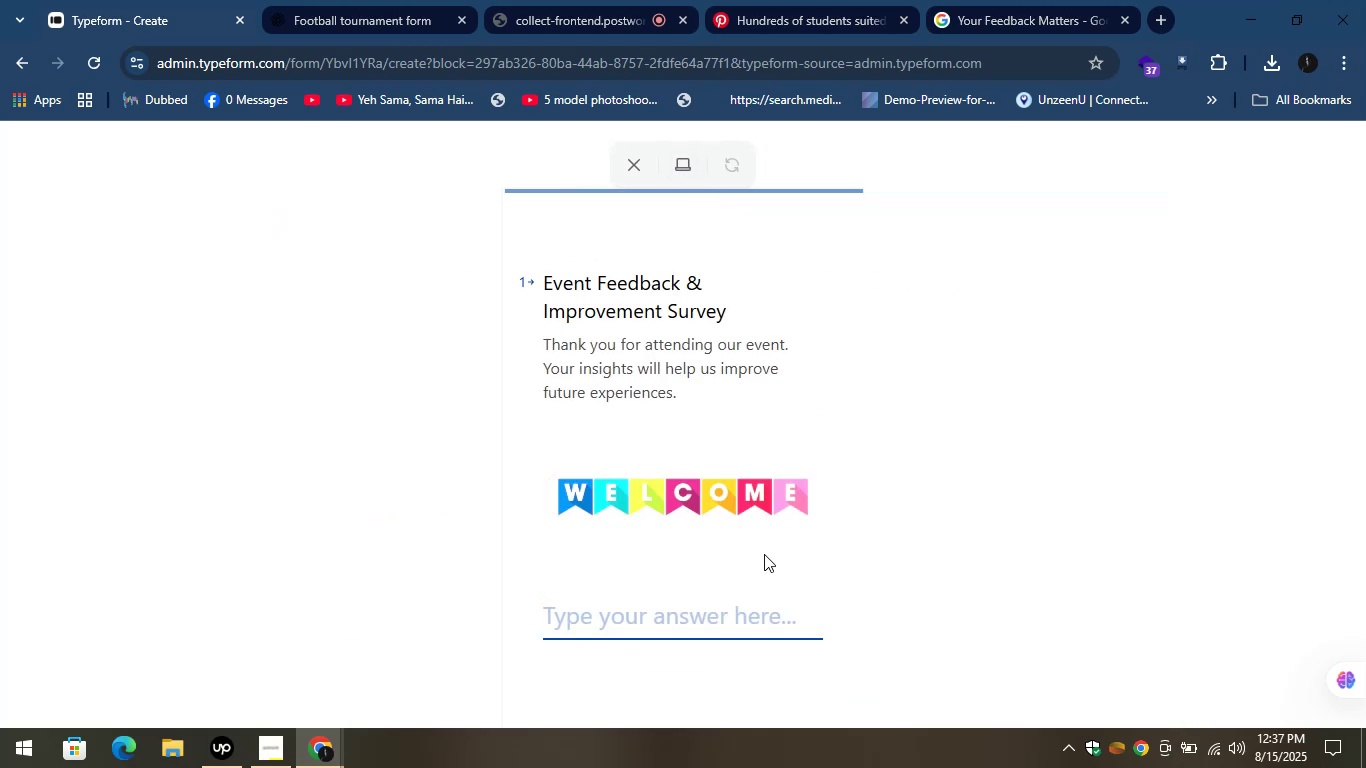 
left_click([641, 161])
 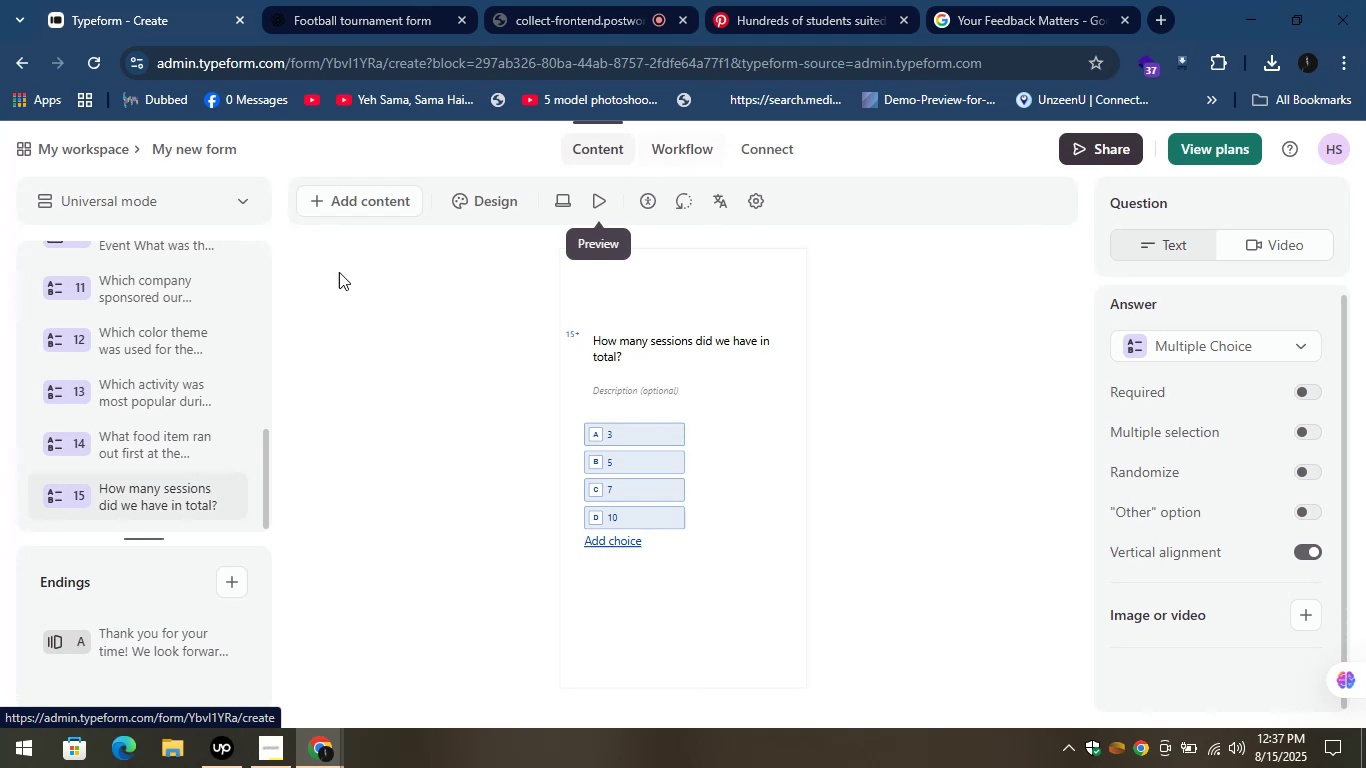 
scroll: coordinate [113, 353], scroll_direction: up, amount: 14.0
 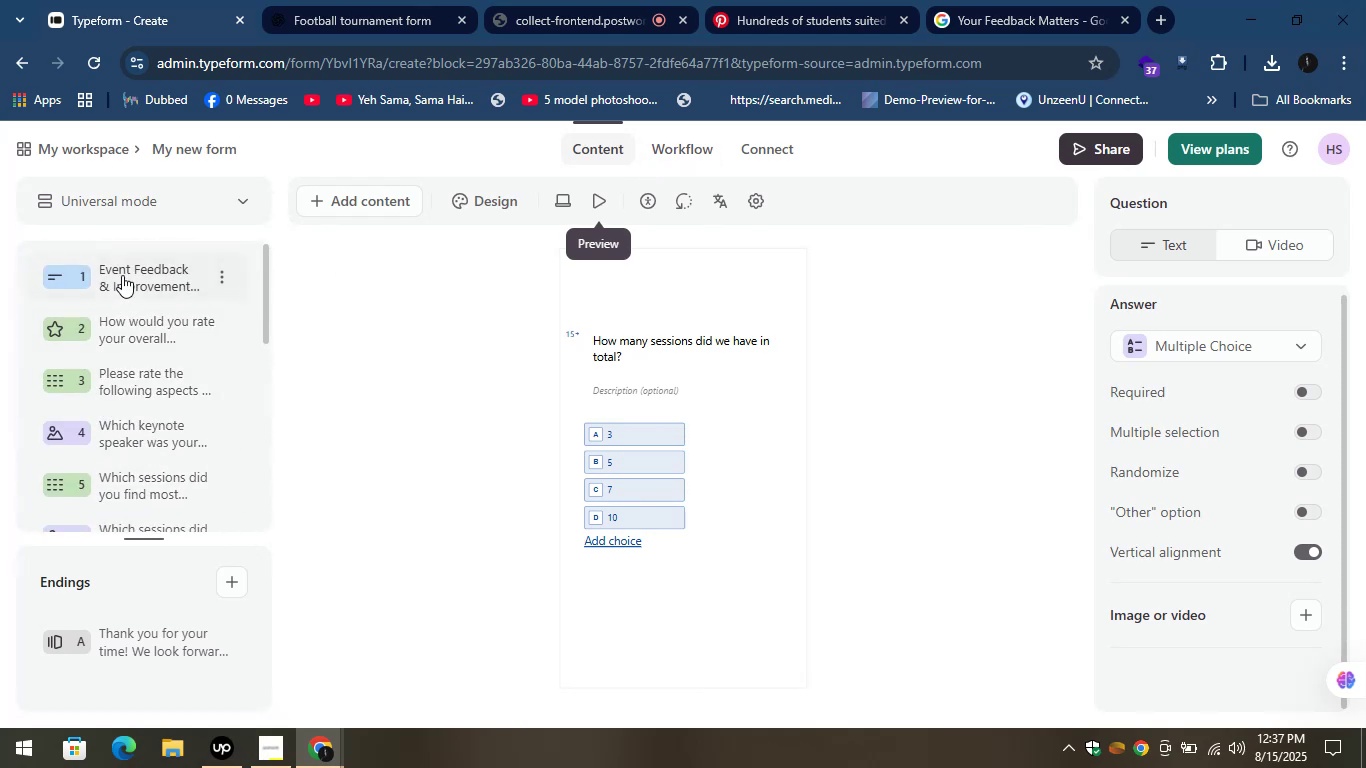 
left_click([119, 273])
 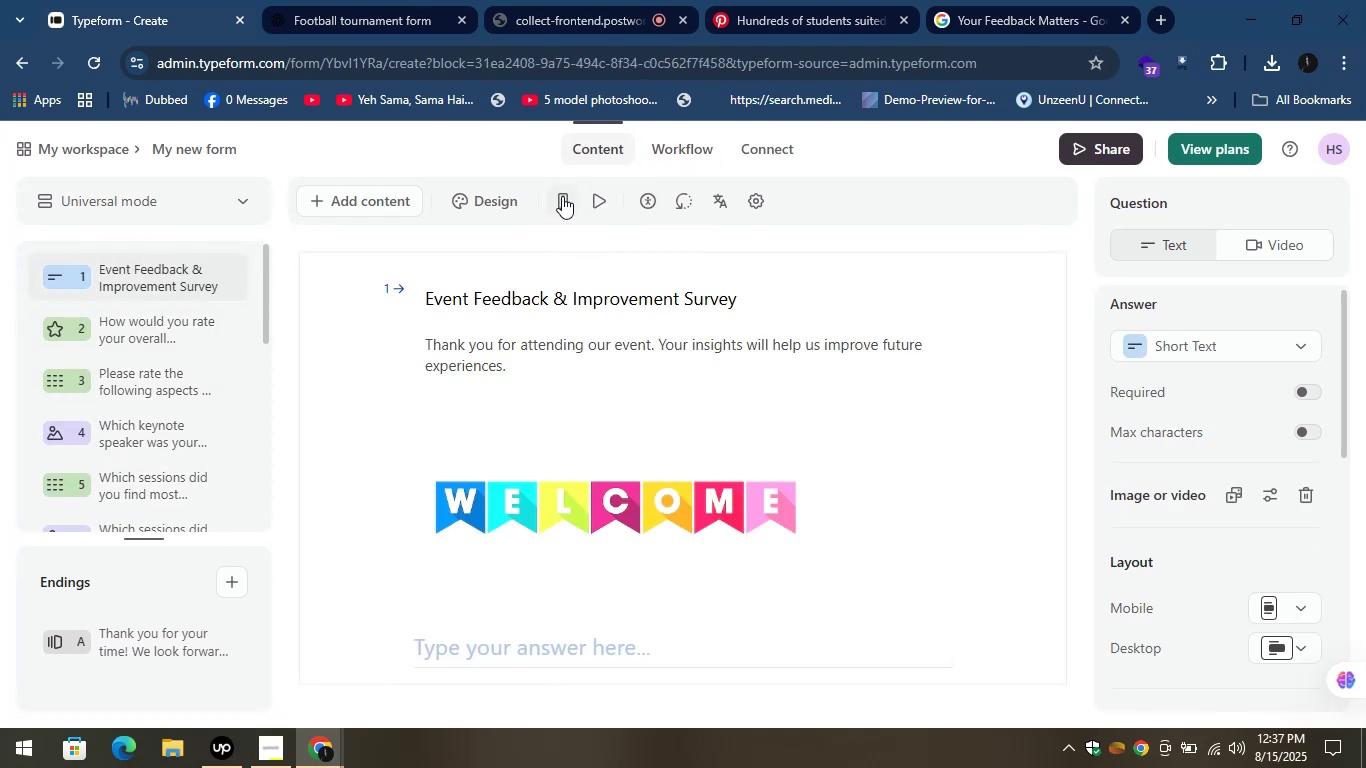 
wait(5.93)
 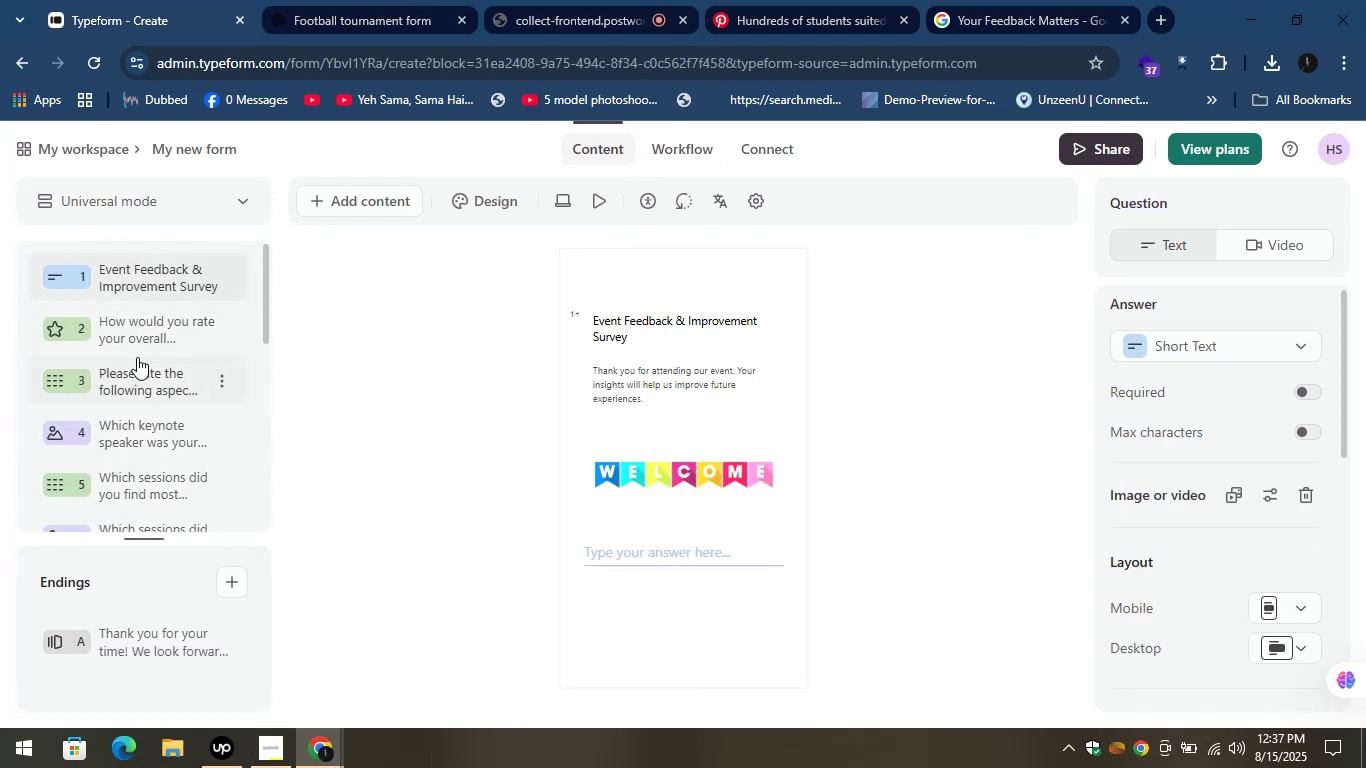 
left_click([577, 650])
 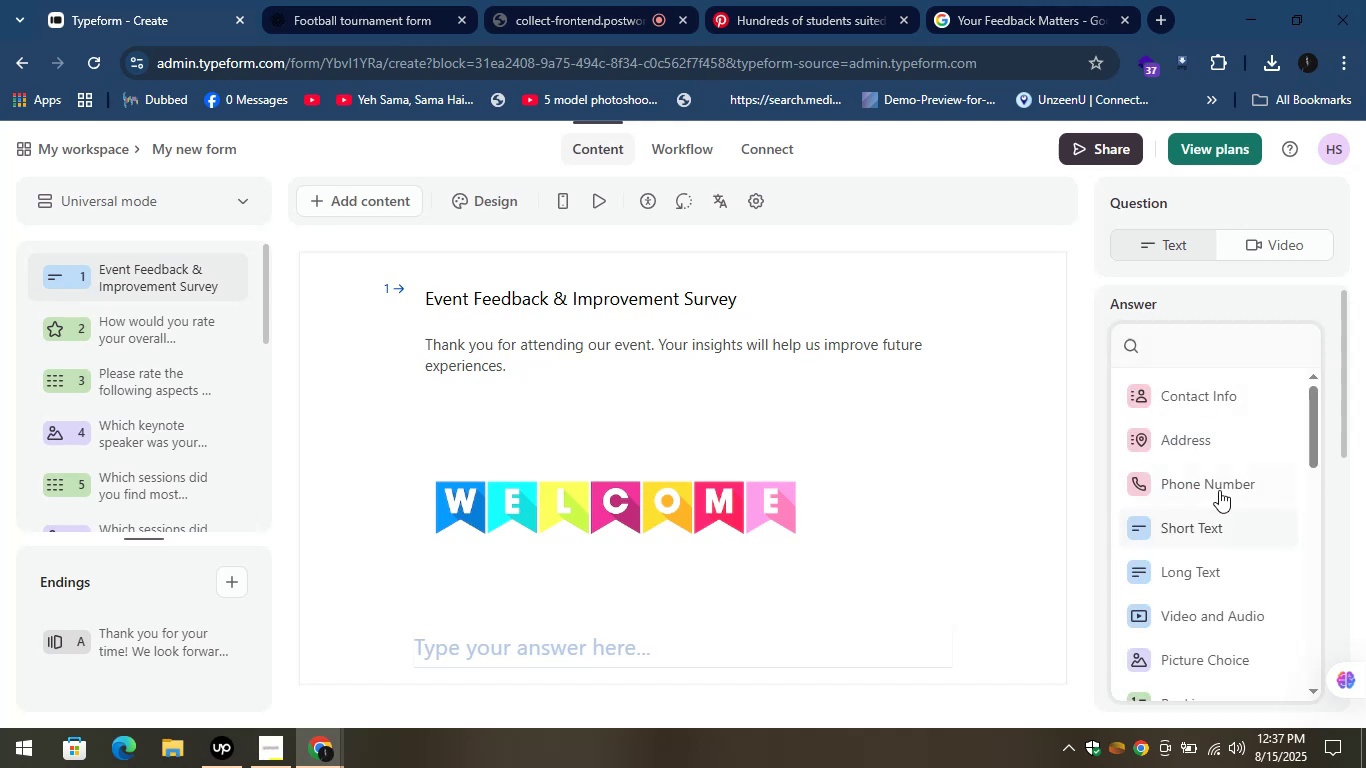 
mouse_move([1152, 554])
 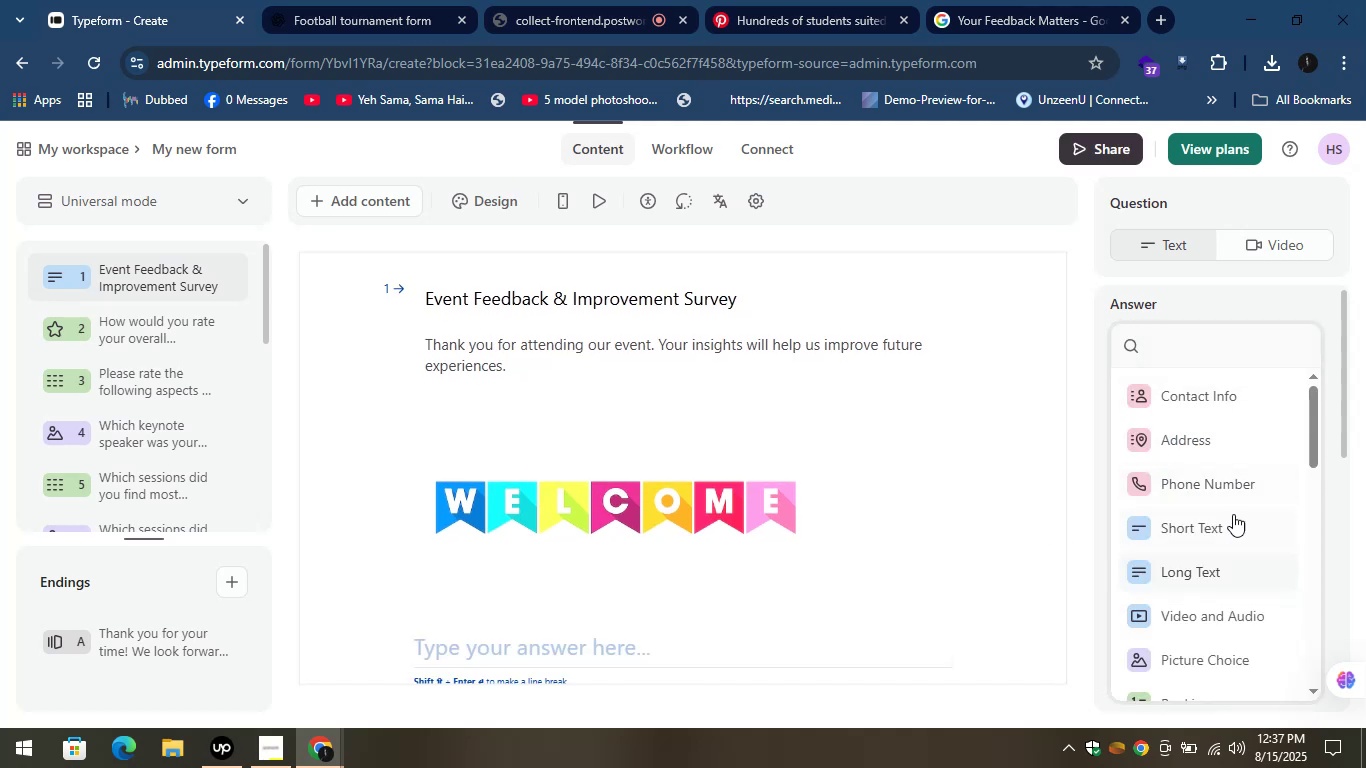 
scroll: coordinate [1232, 438], scroll_direction: up, amount: 1.0
 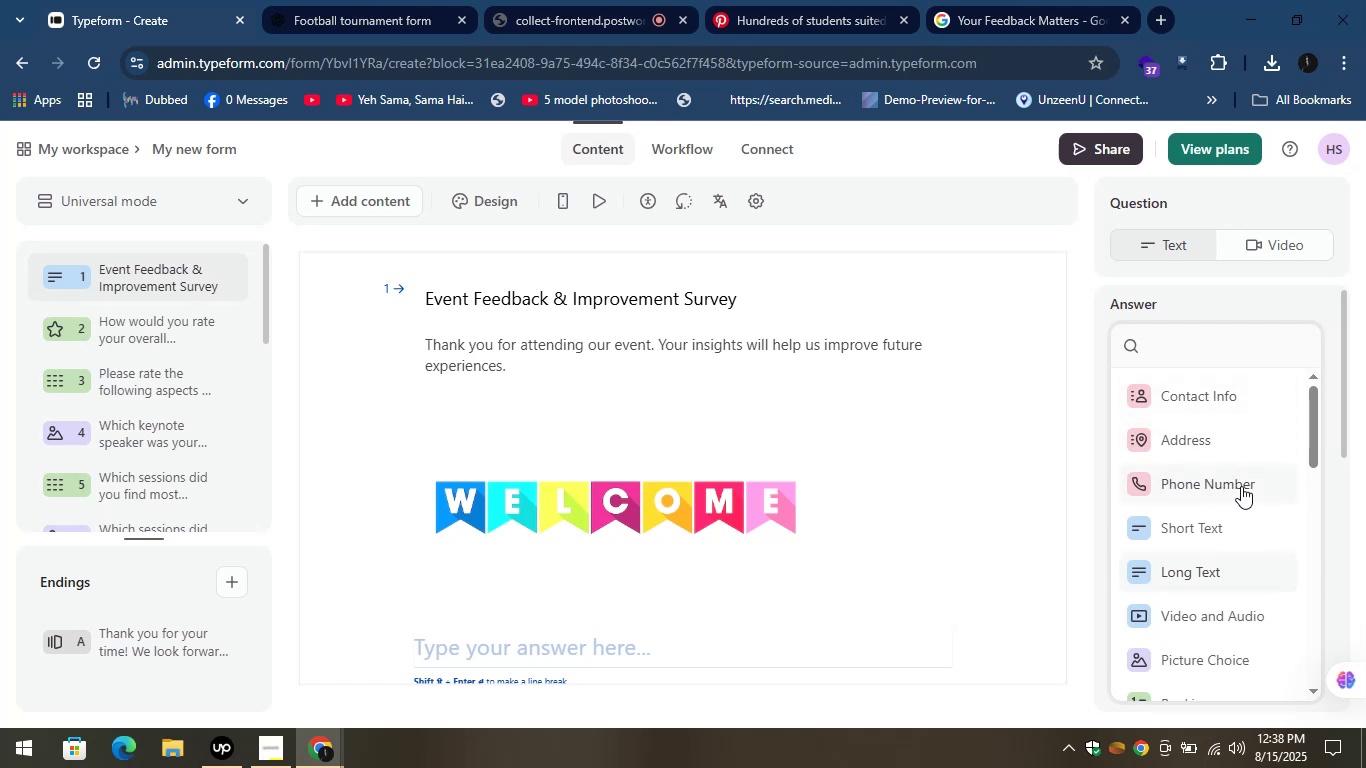 
wait(11.7)
 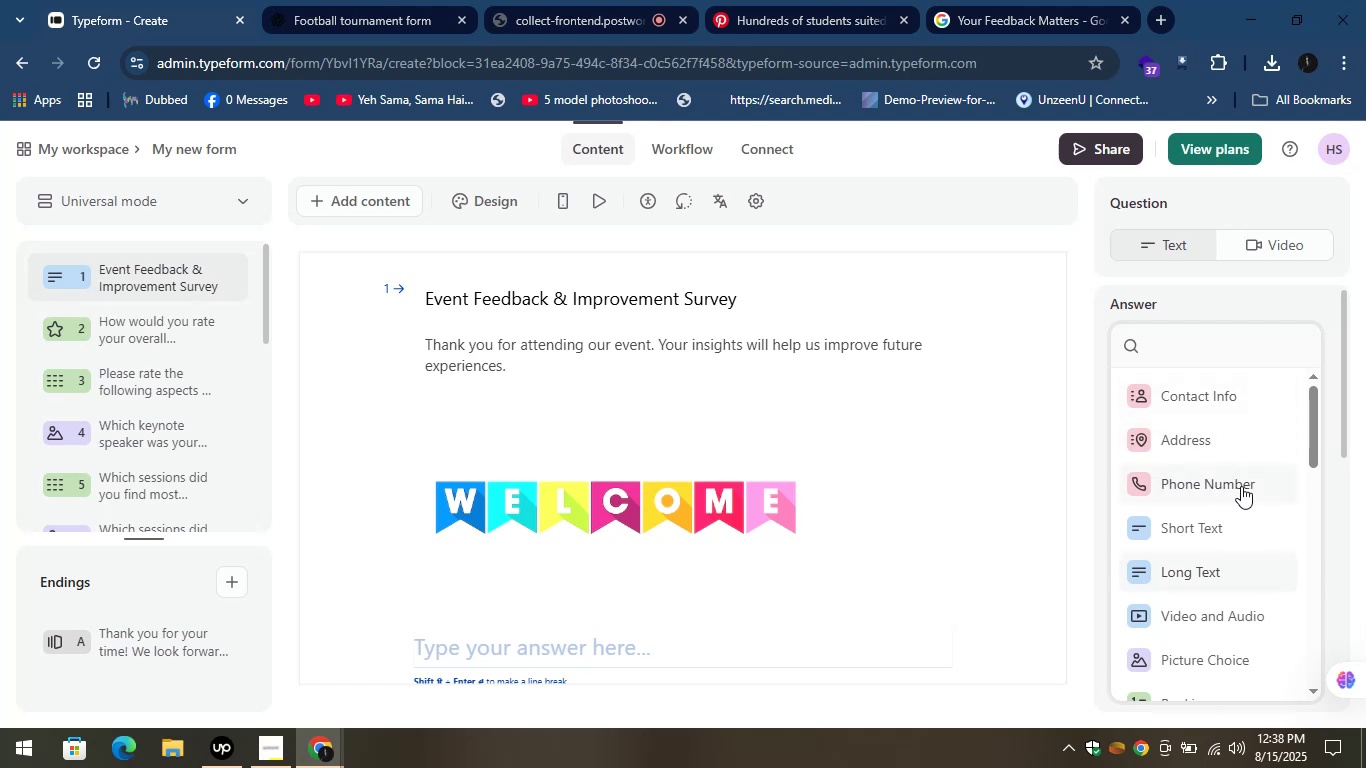 
scroll: coordinate [1247, 493], scroll_direction: down, amount: 2.0
 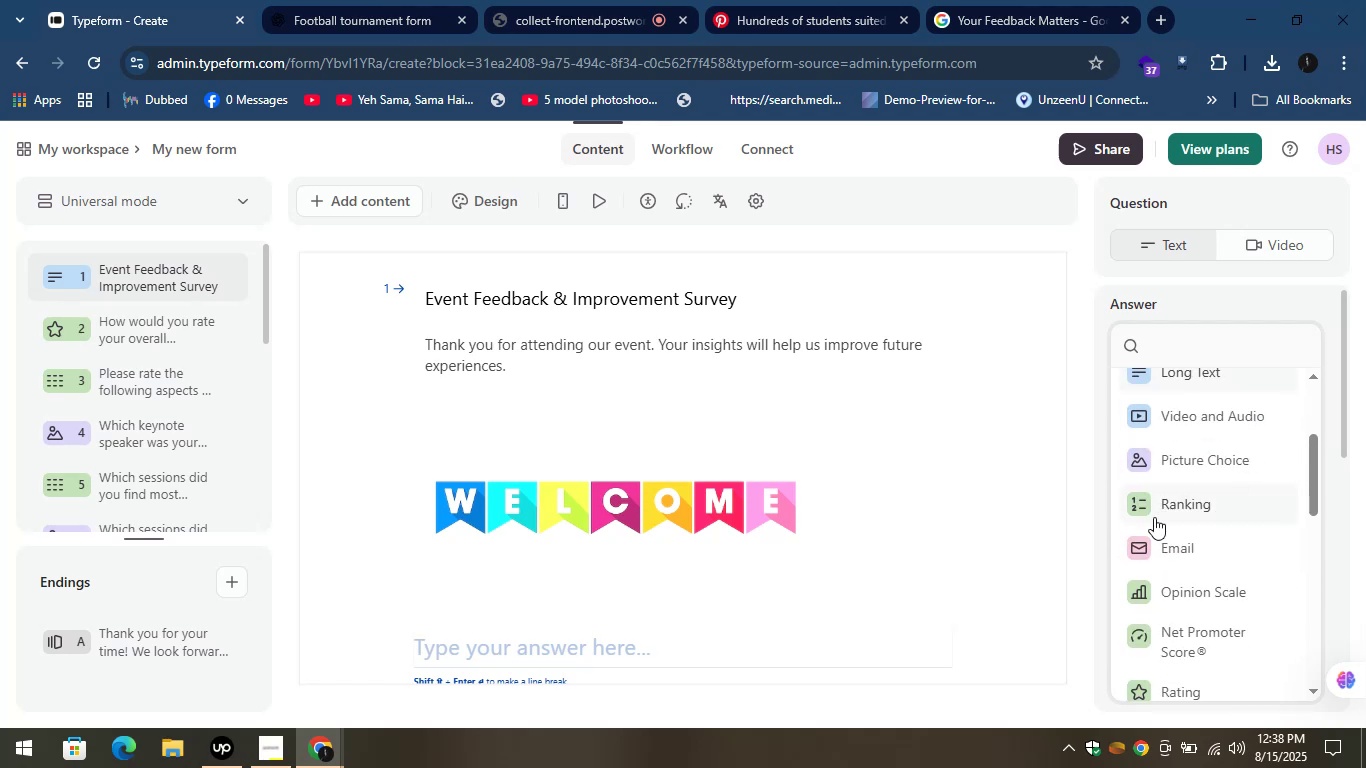 
scroll: coordinate [1226, 459], scroll_direction: up, amount: 4.0
 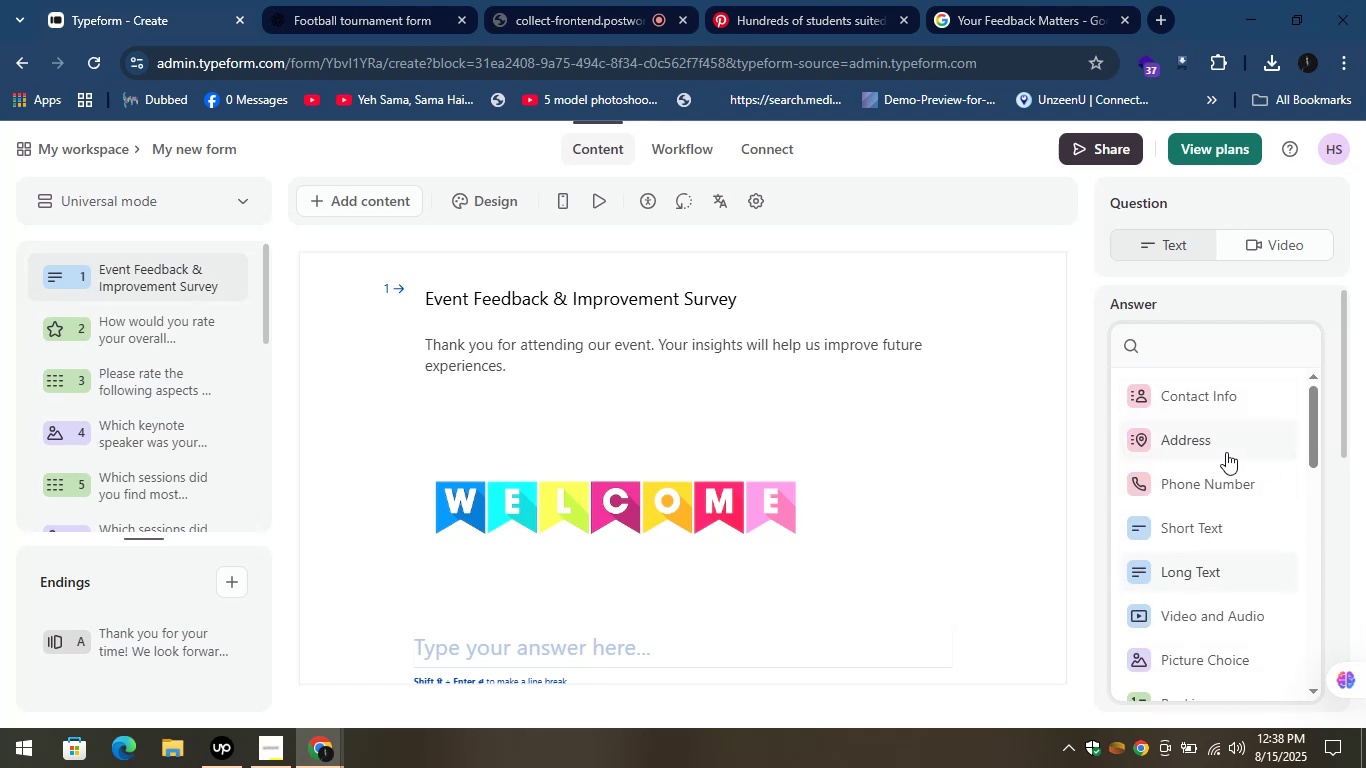 
left_click([1222, 437])
 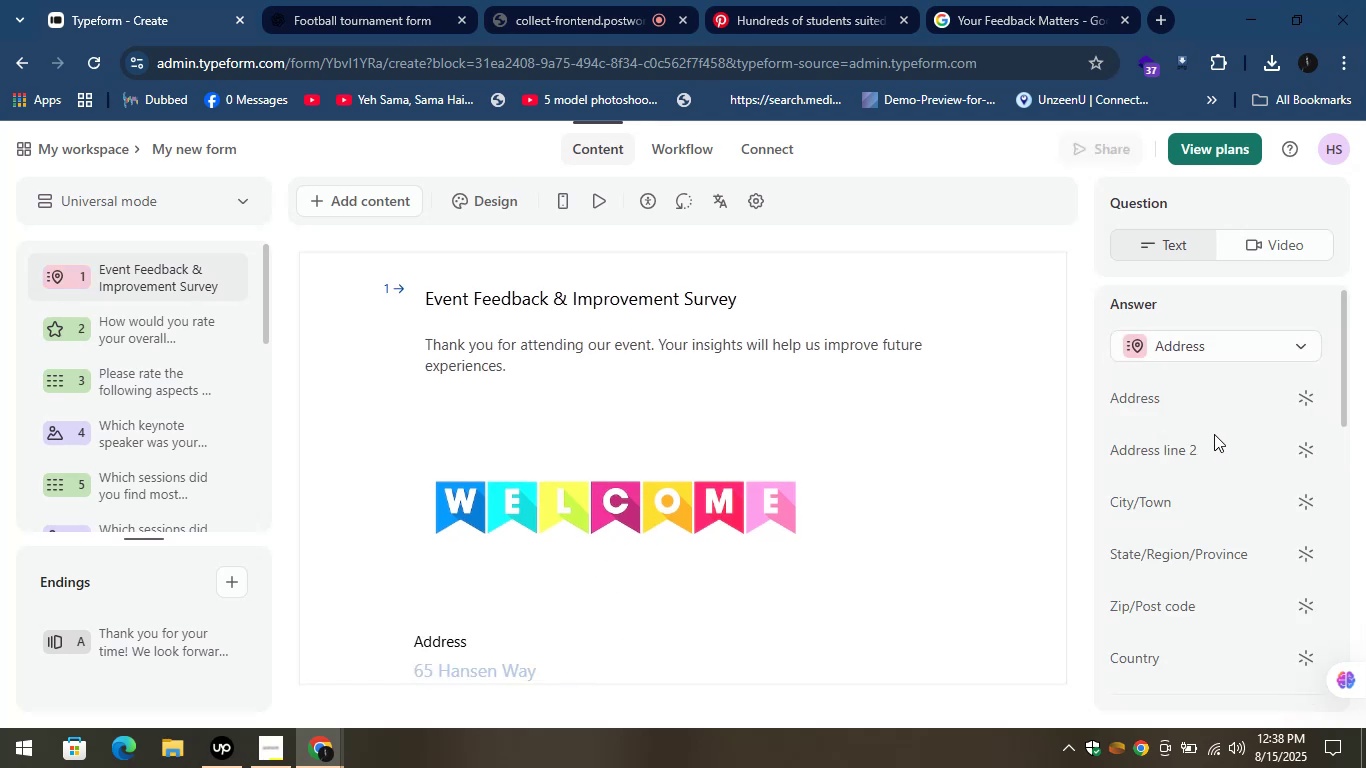 
scroll: coordinate [846, 455], scroll_direction: down, amount: 3.0
 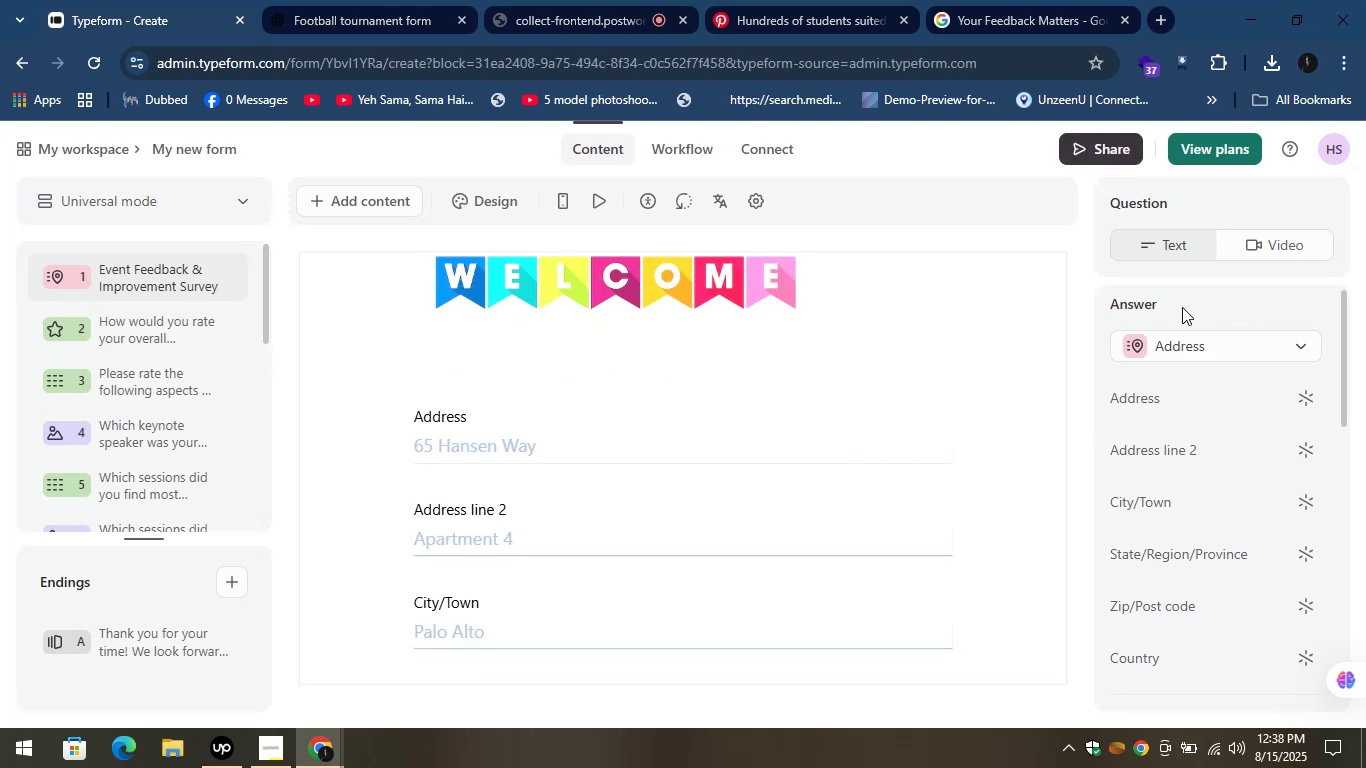 
left_click([1262, 337])
 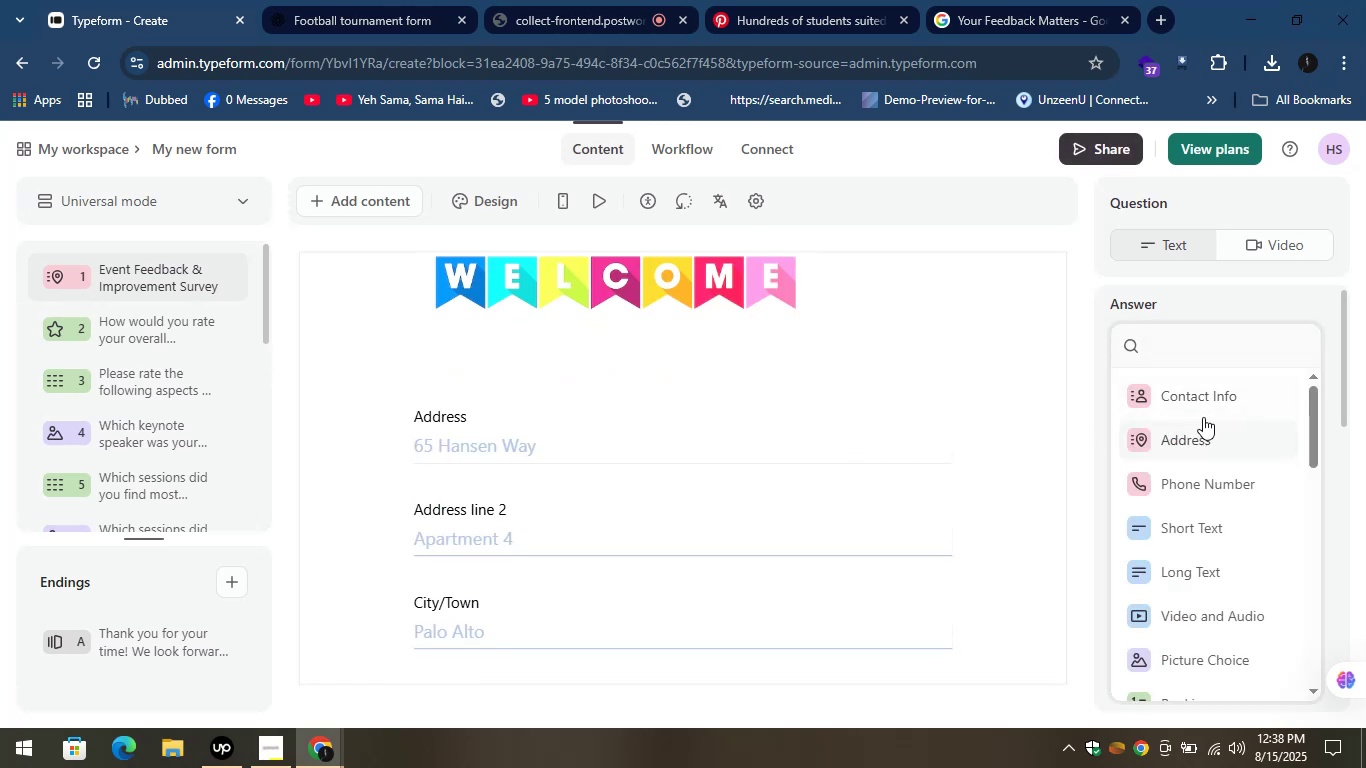 
left_click([1195, 391])
 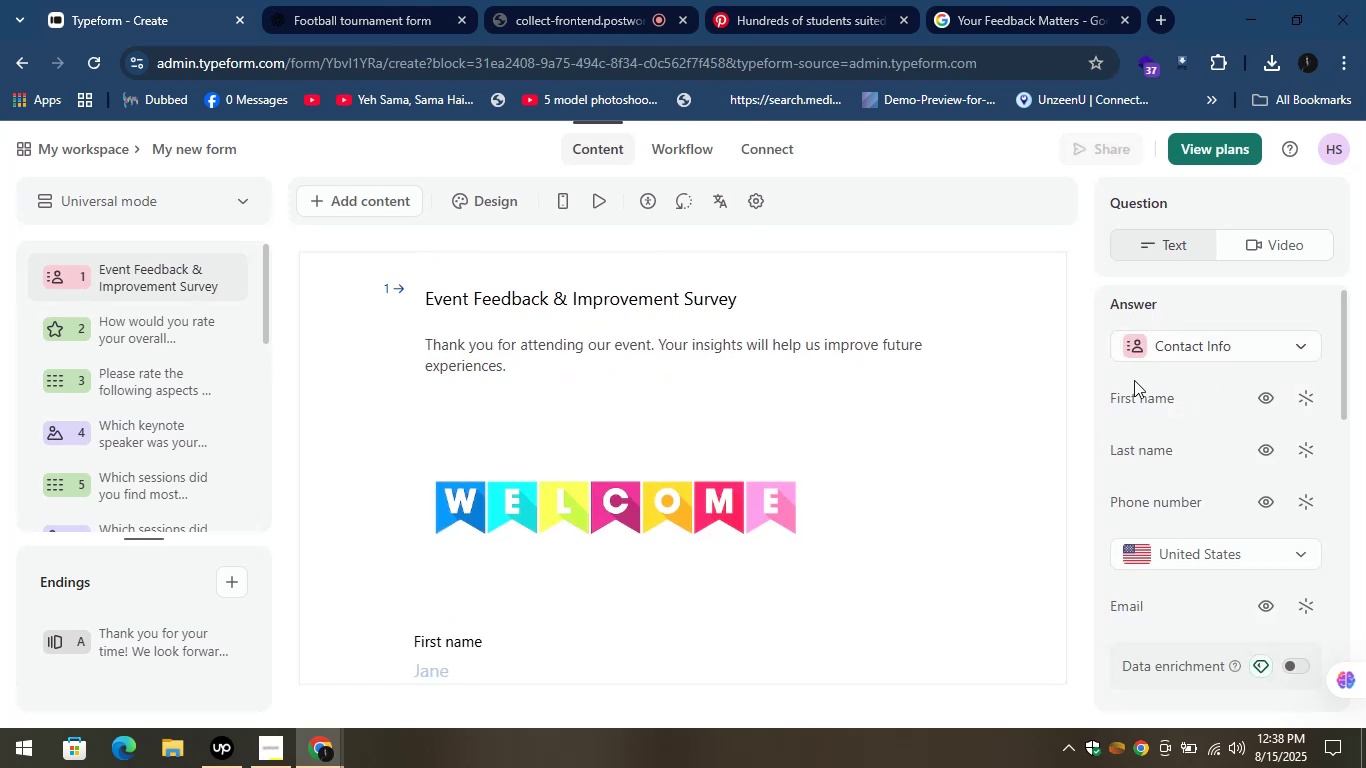 
scroll: coordinate [554, 488], scroll_direction: down, amount: 9.0
 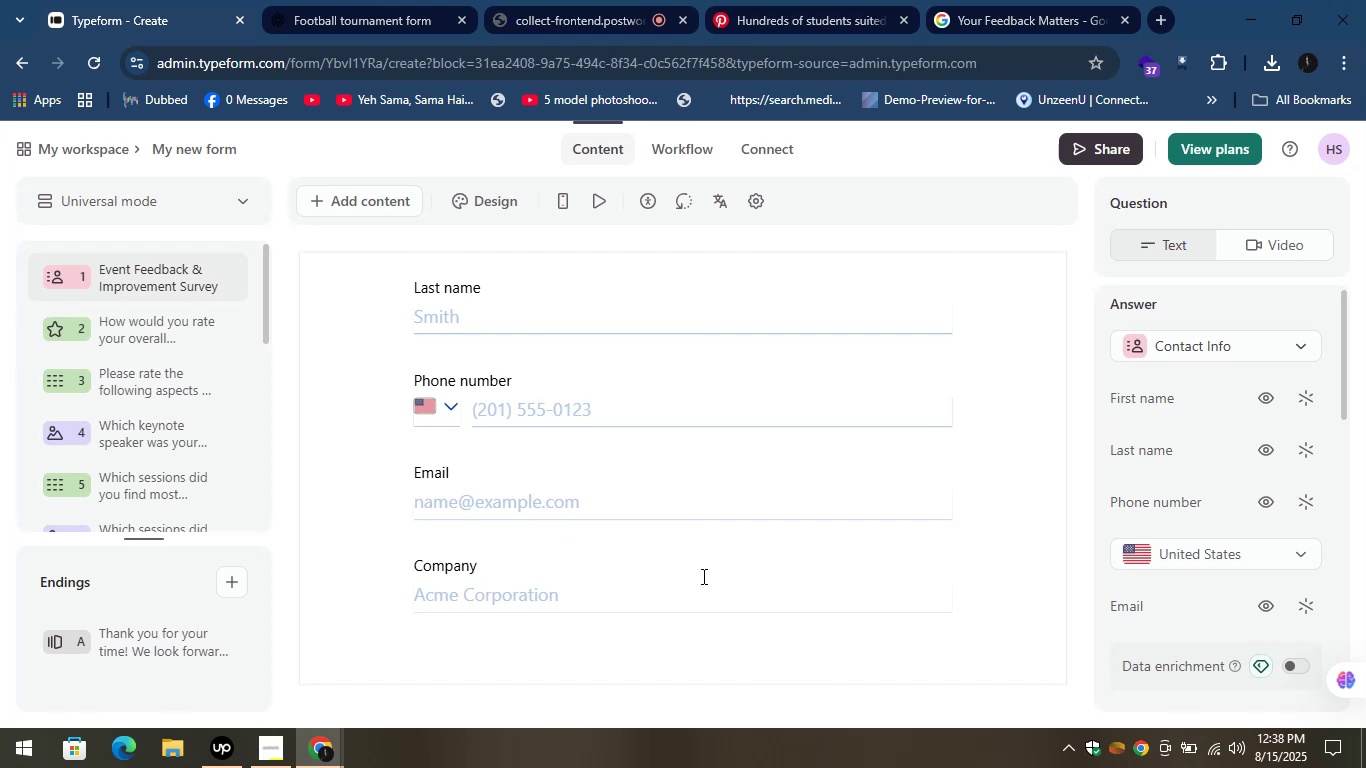 
scroll: coordinate [954, 481], scroll_direction: up, amount: 6.0
 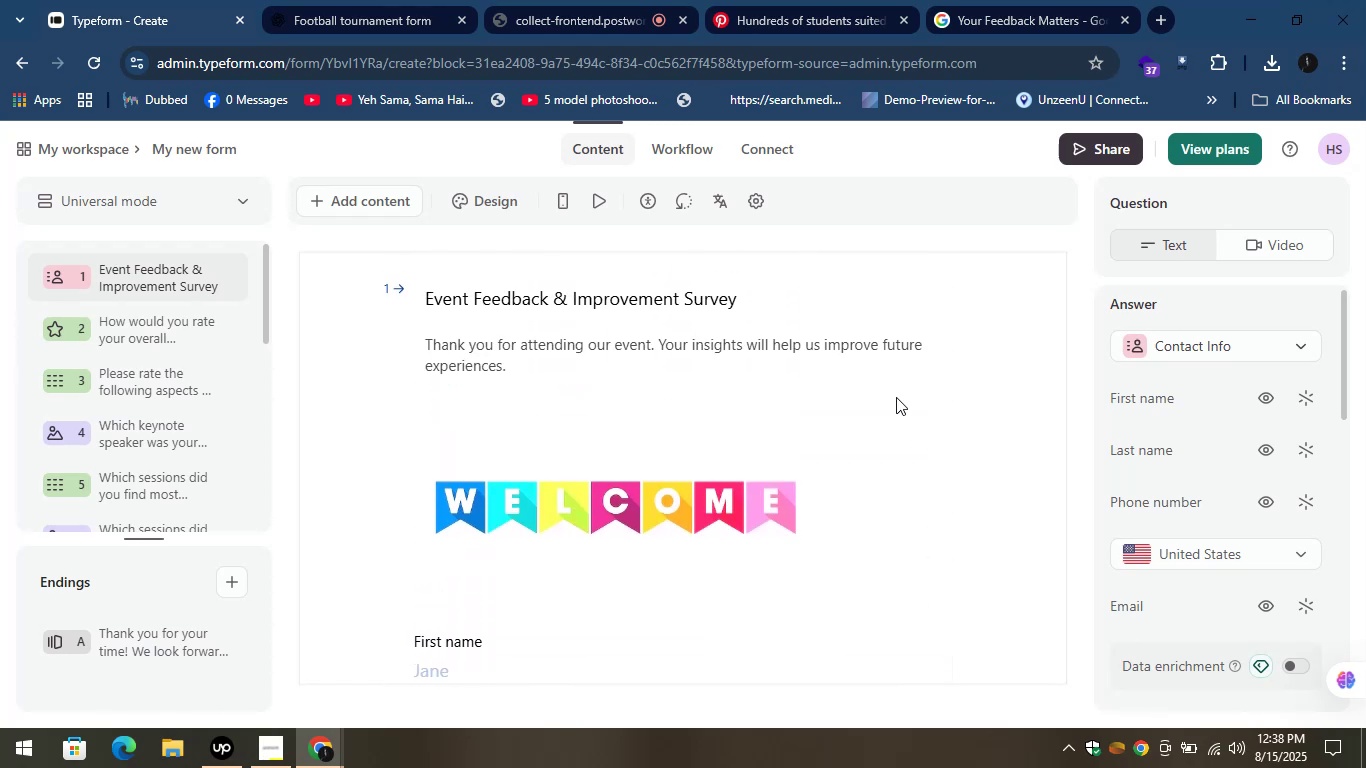 
mouse_move([603, 238])
 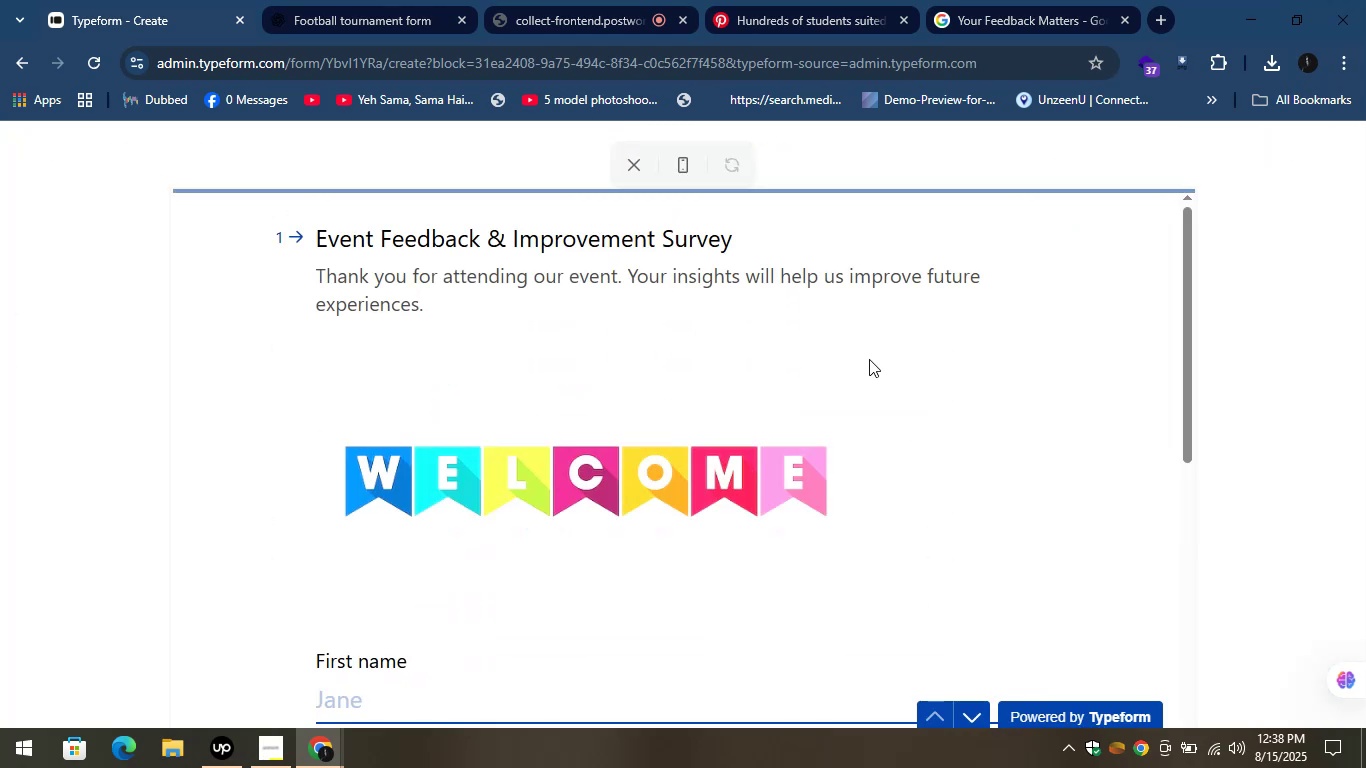 
scroll: coordinate [902, 370], scroll_direction: down, amount: 2.0
 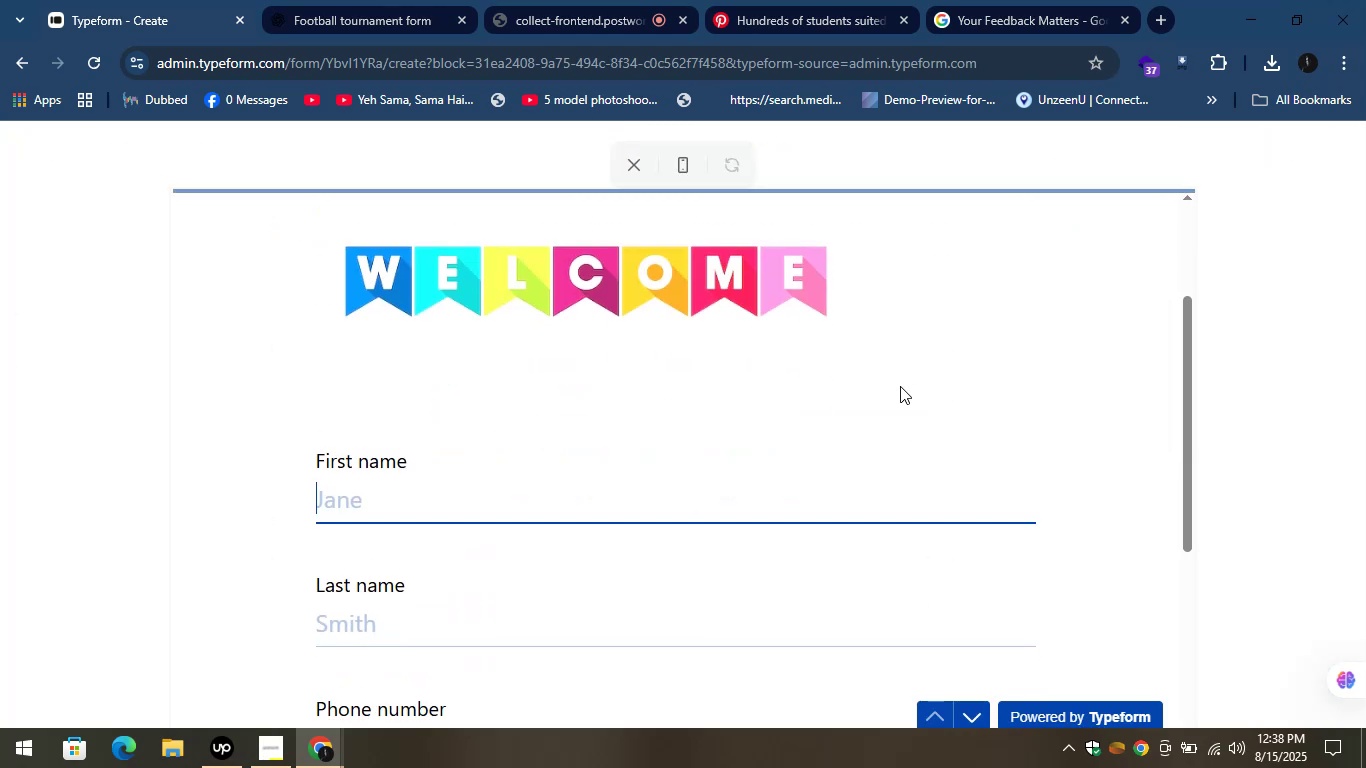 
scroll: coordinate [917, 359], scroll_direction: up, amount: 6.0
 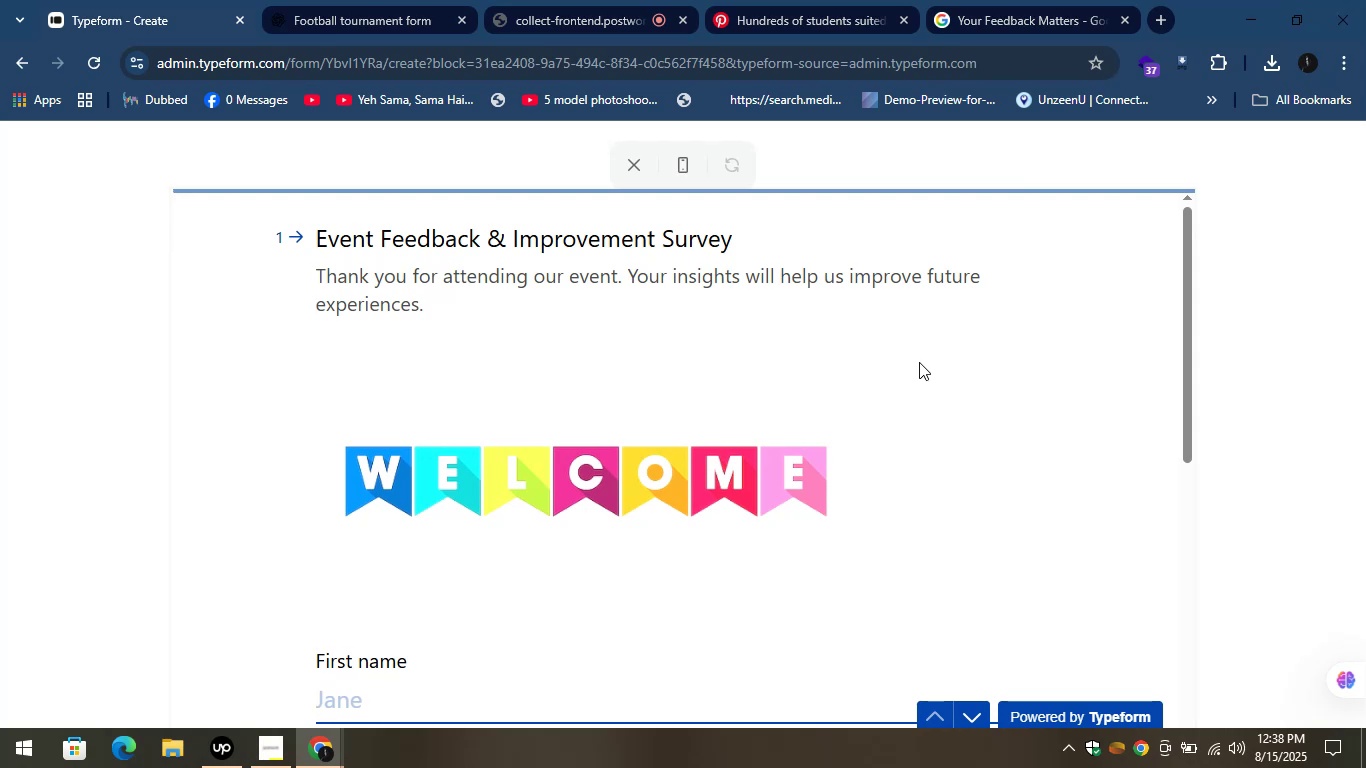 
scroll: coordinate [876, 406], scroll_direction: down, amount: 12.0
 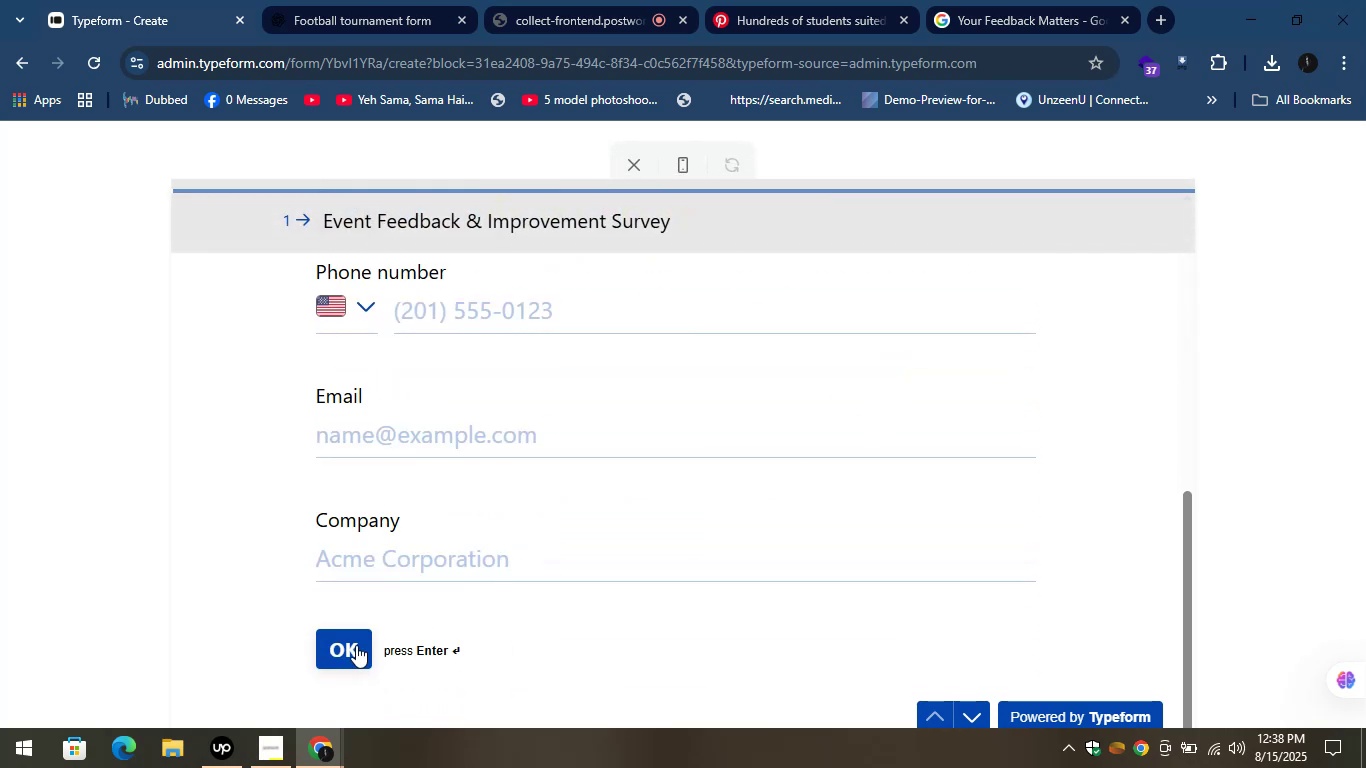 
left_click([337, 646])
 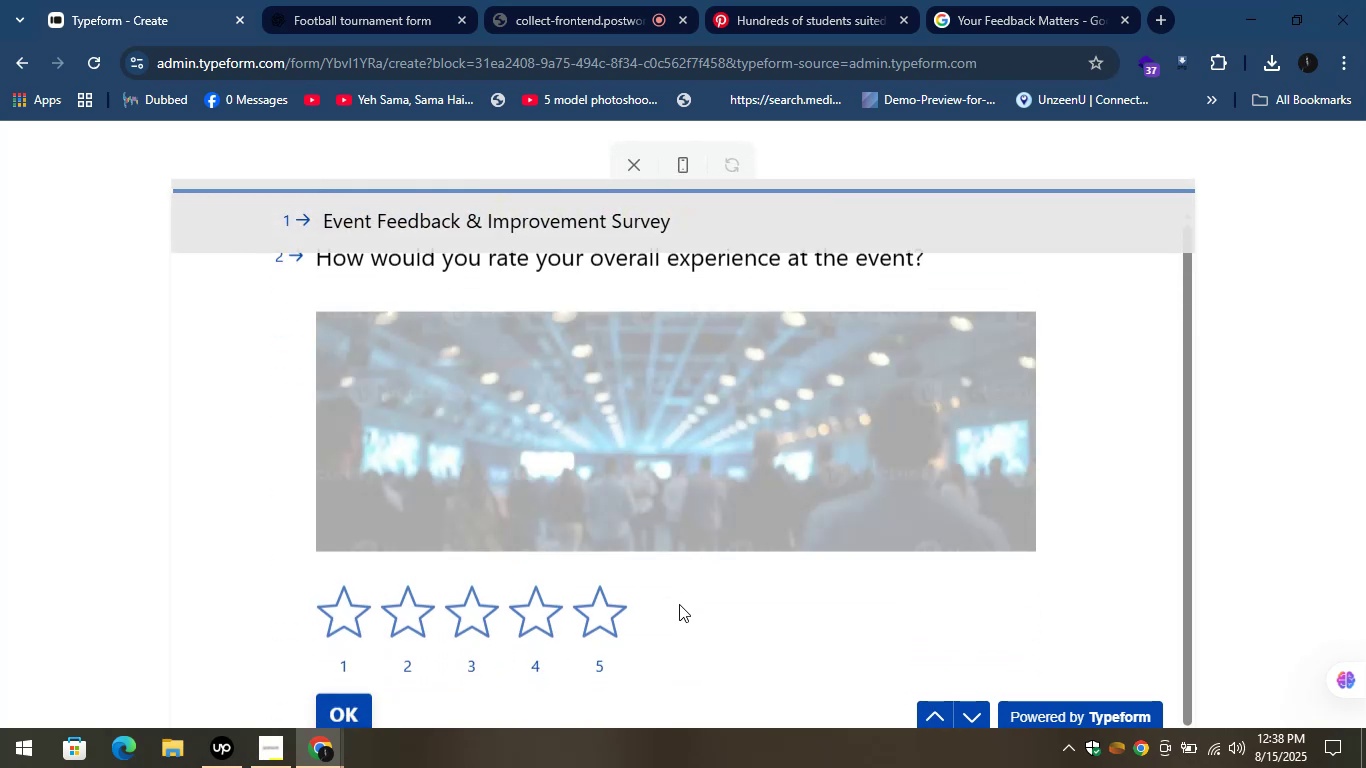 
scroll: coordinate [587, 577], scroll_direction: down, amount: 1.0
 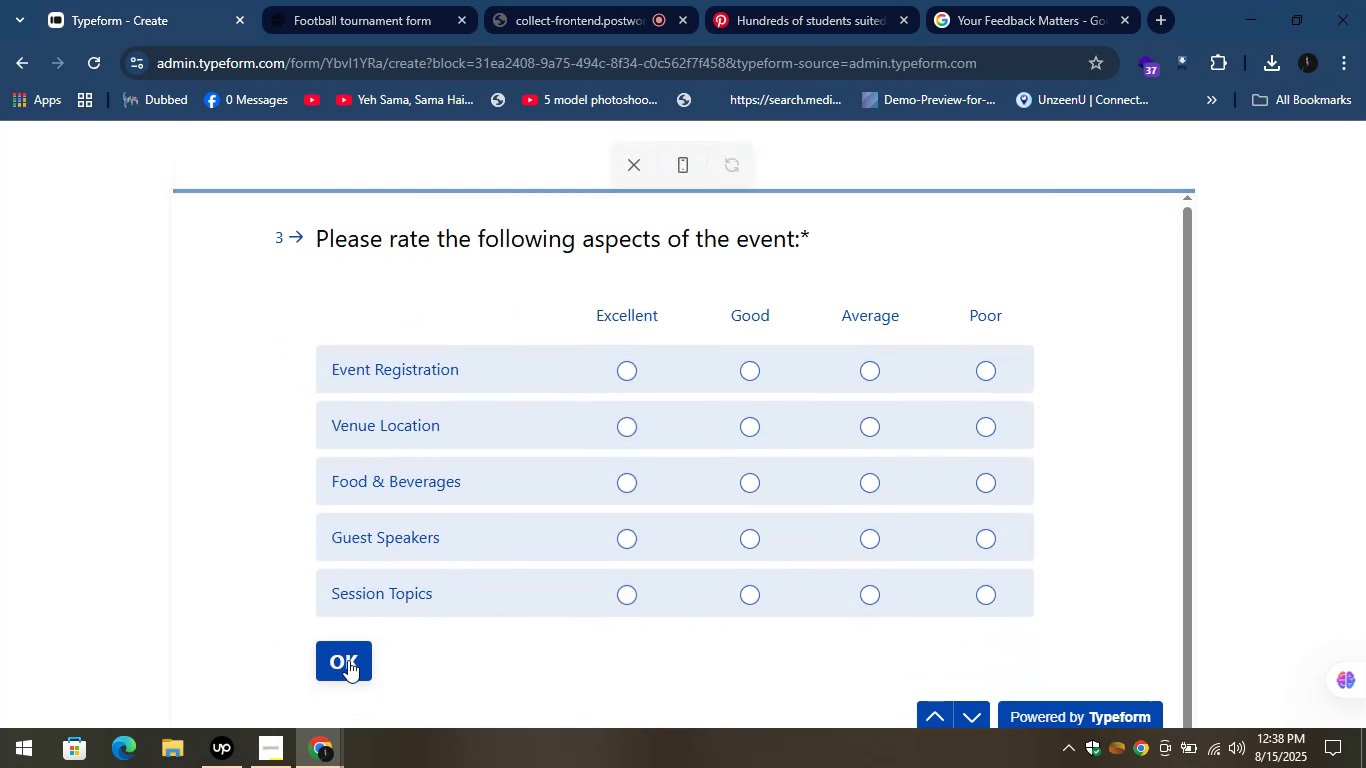 
scroll: coordinate [339, 662], scroll_direction: up, amount: 4.0
 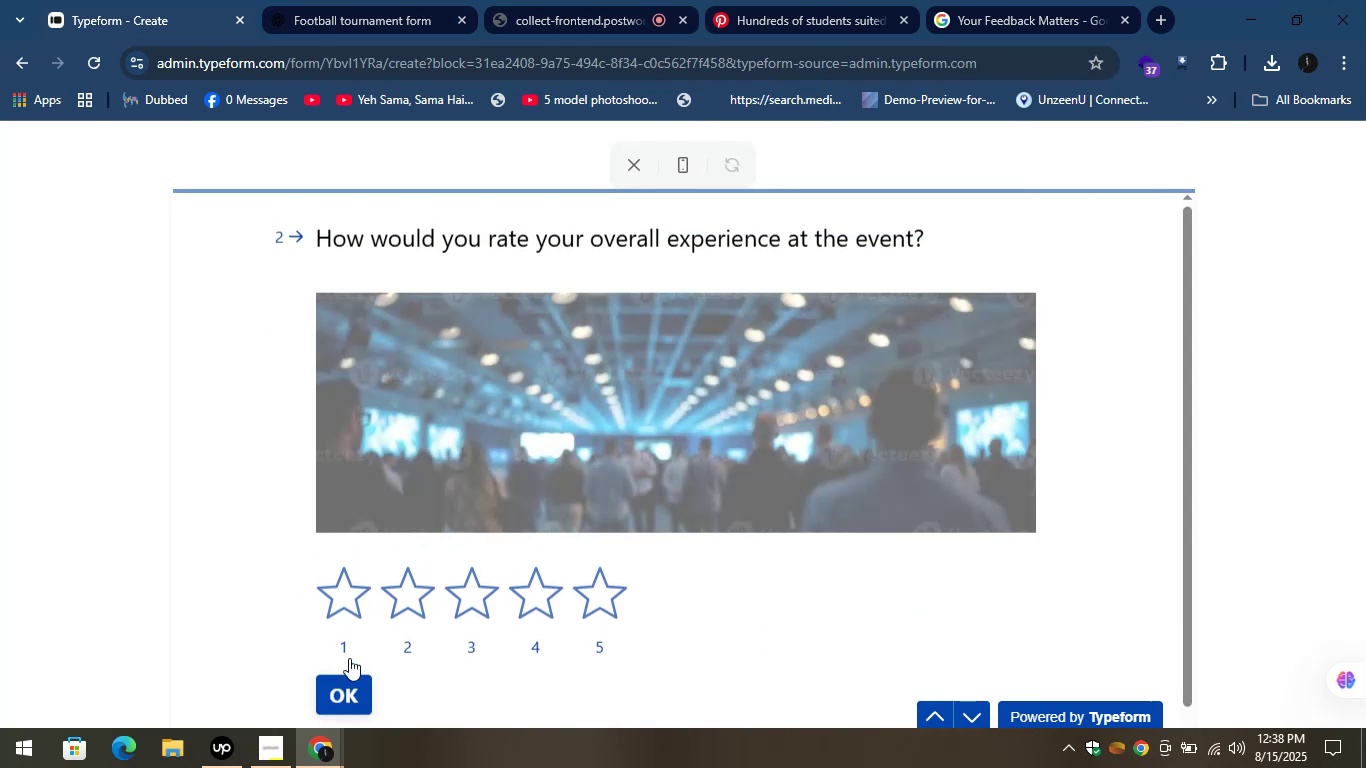 
scroll: coordinate [353, 668], scroll_direction: down, amount: 5.0
 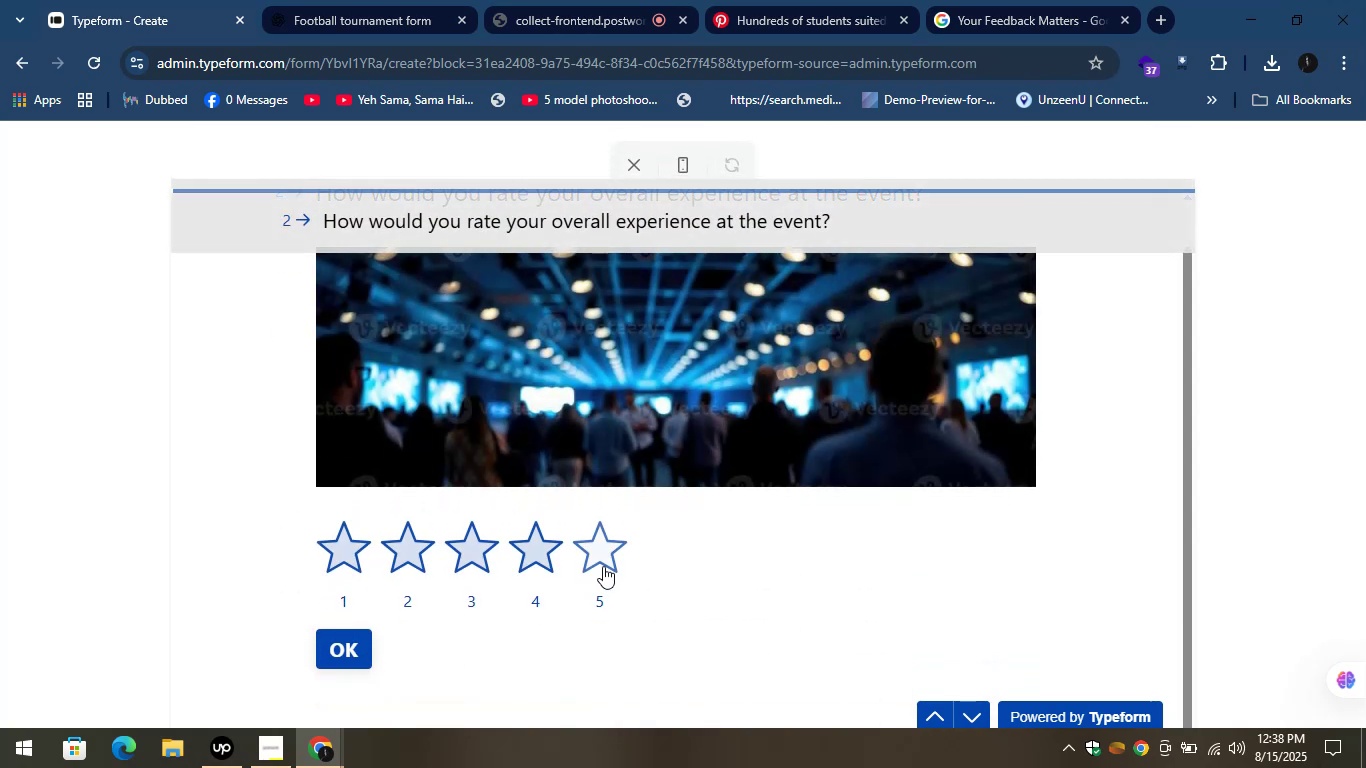 
left_click([603, 565])
 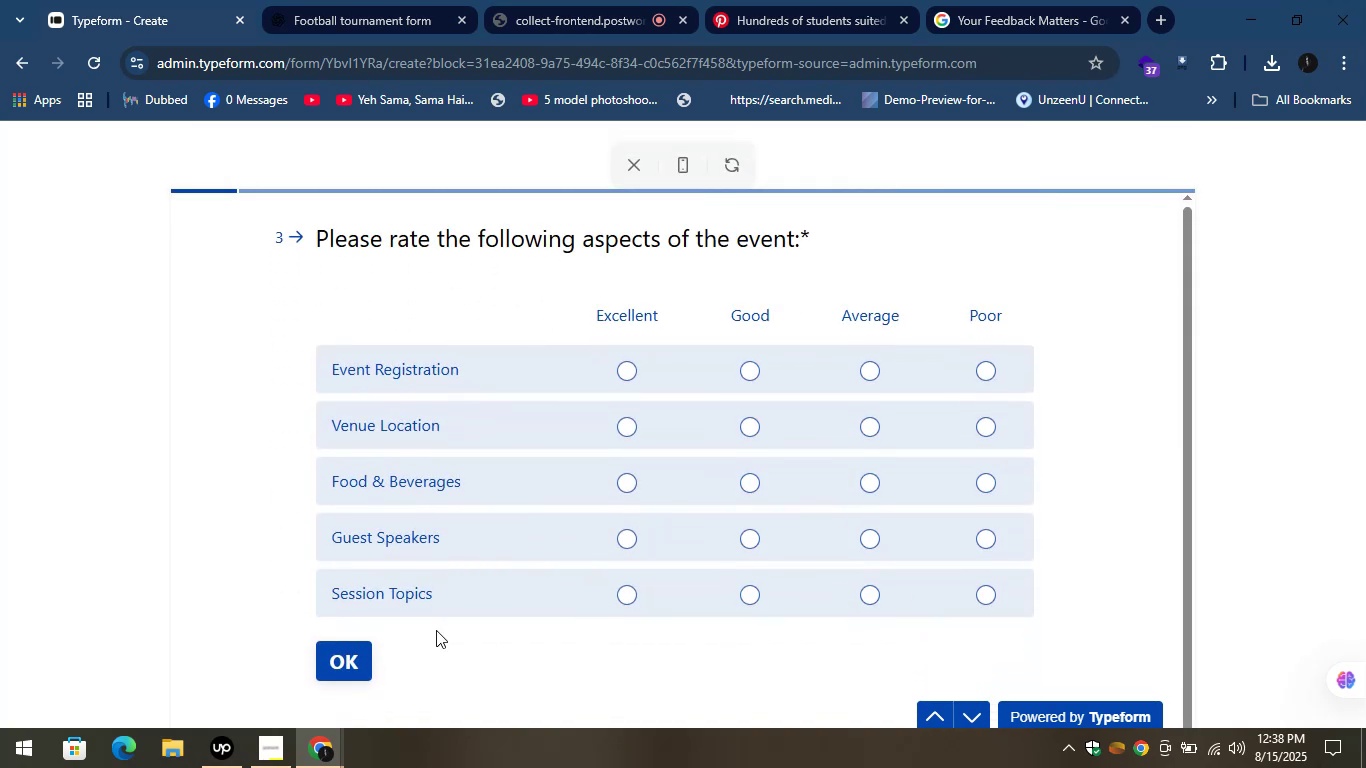 
left_click([622, 600])
 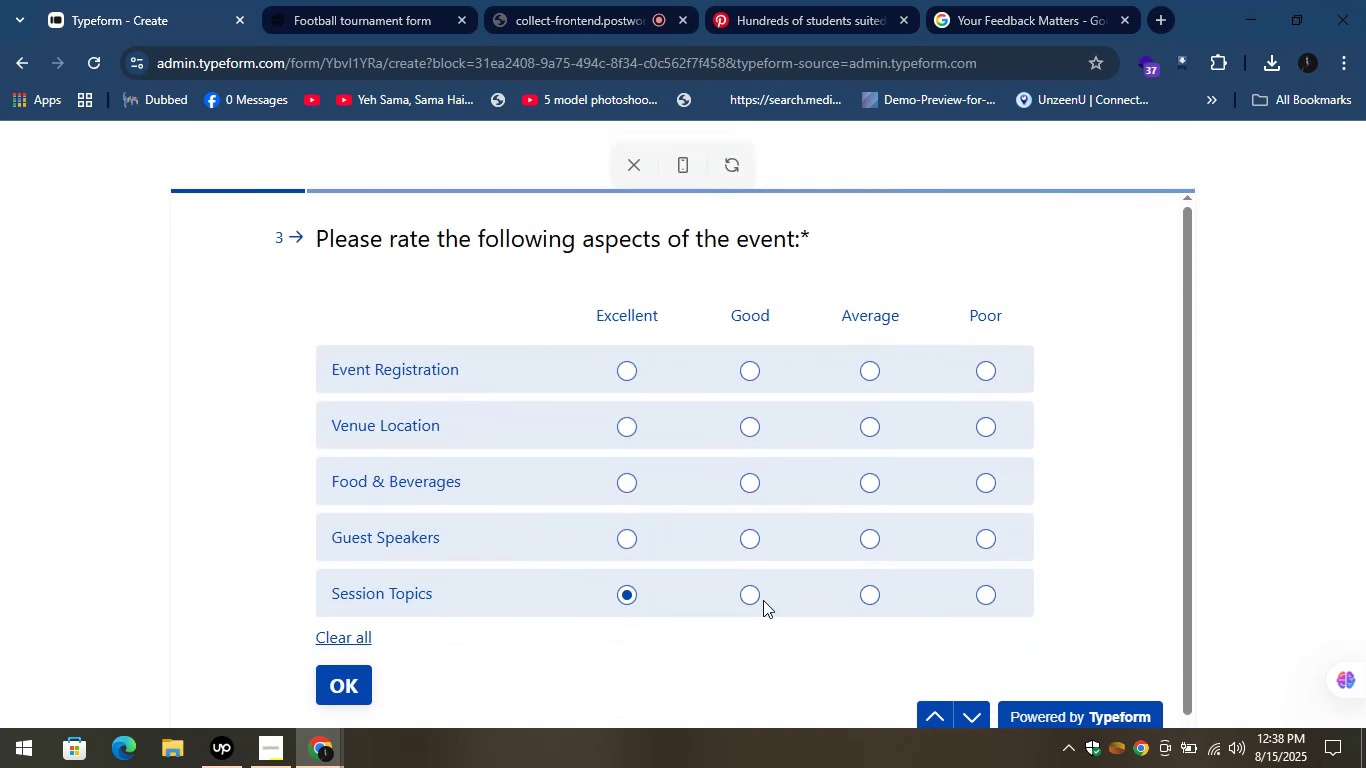 
left_click([747, 598])
 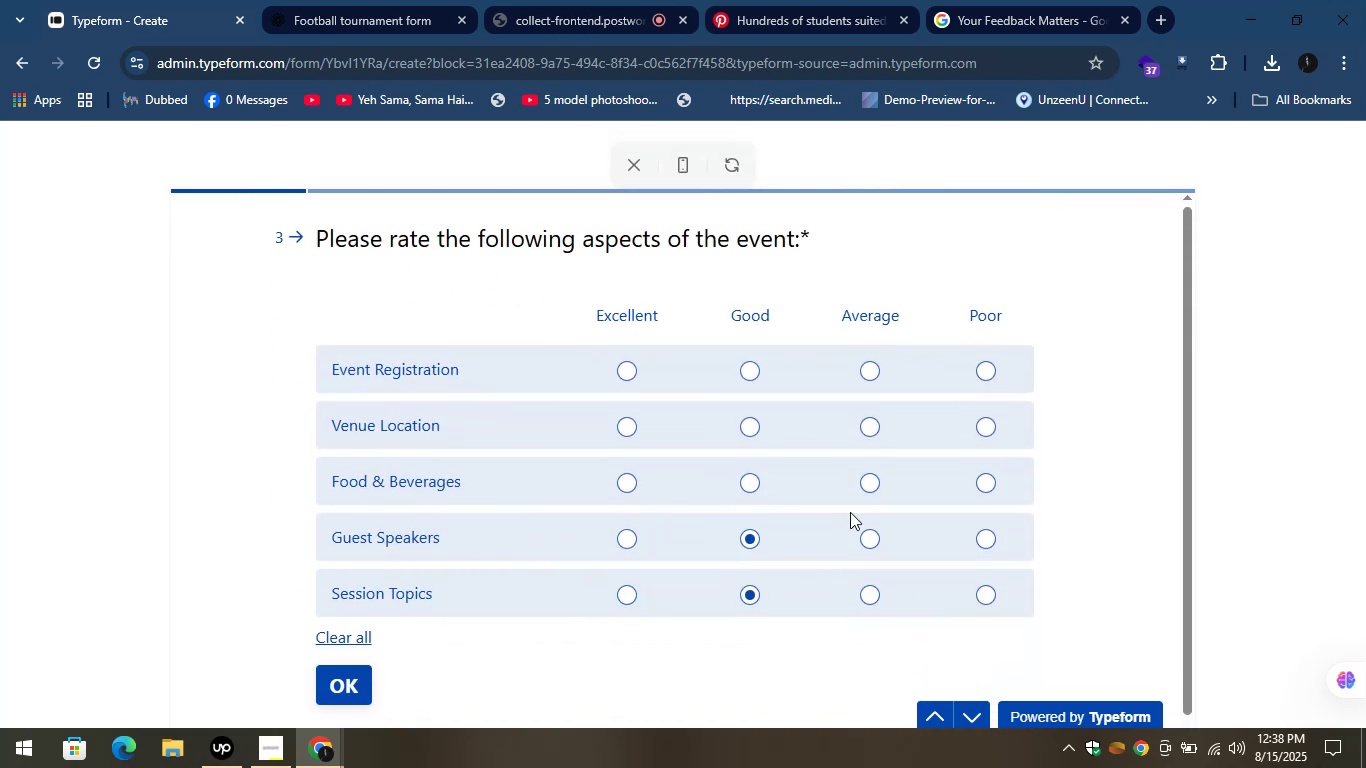 
left_click([876, 467])
 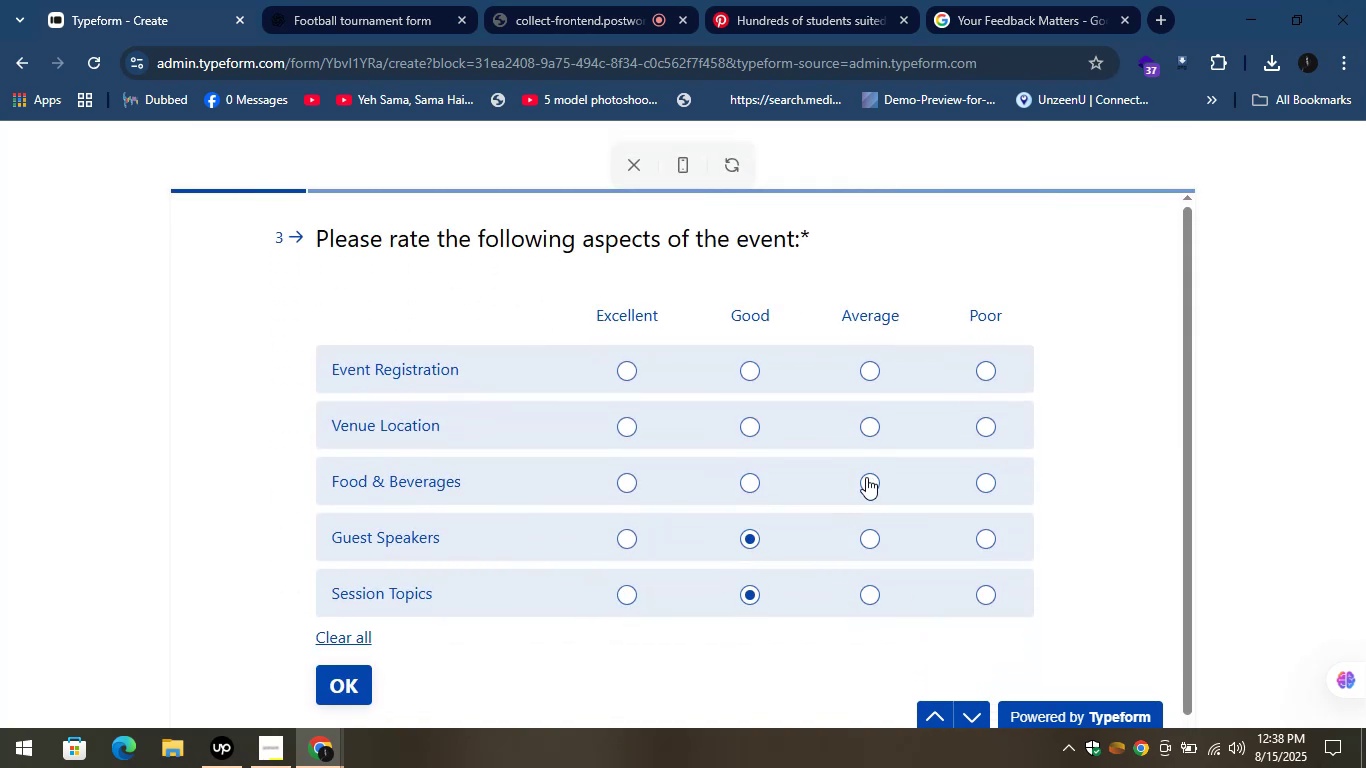 
left_click([866, 477])
 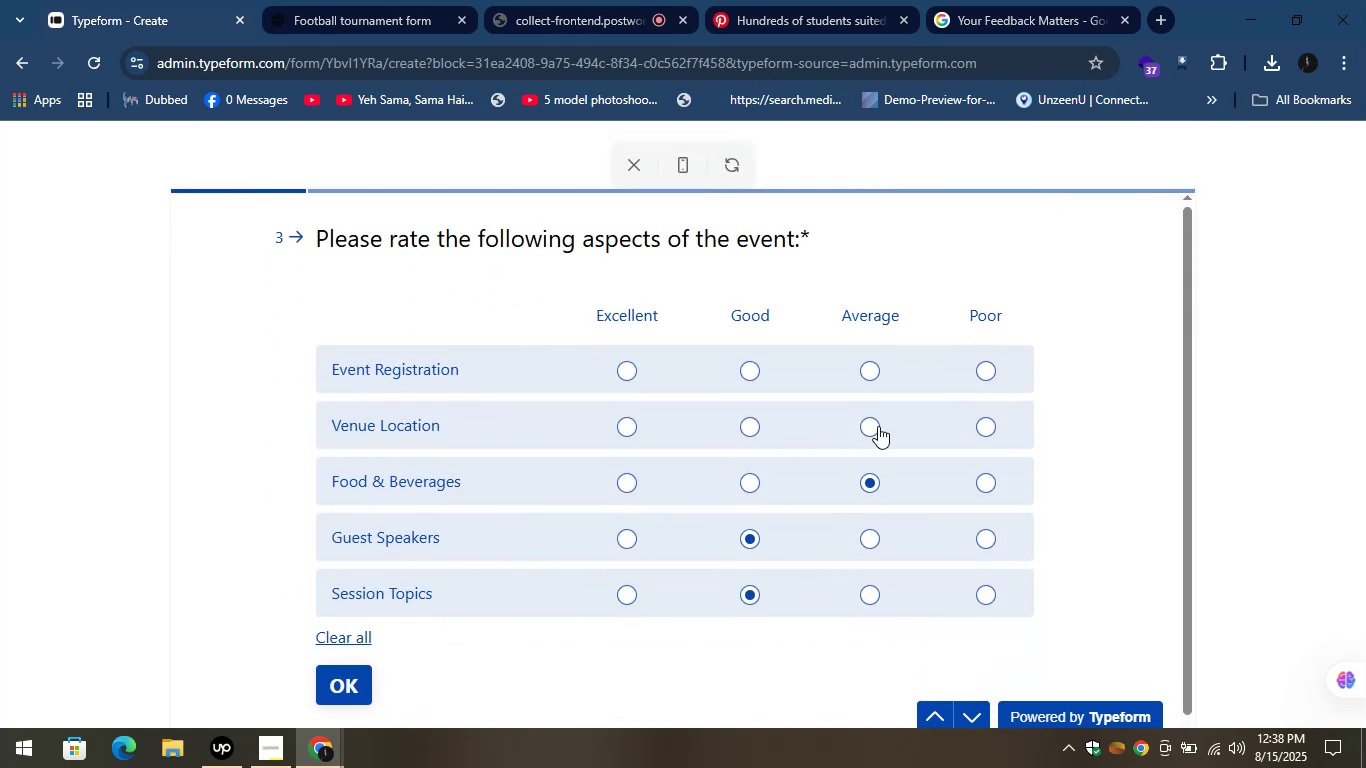 
left_click([876, 423])
 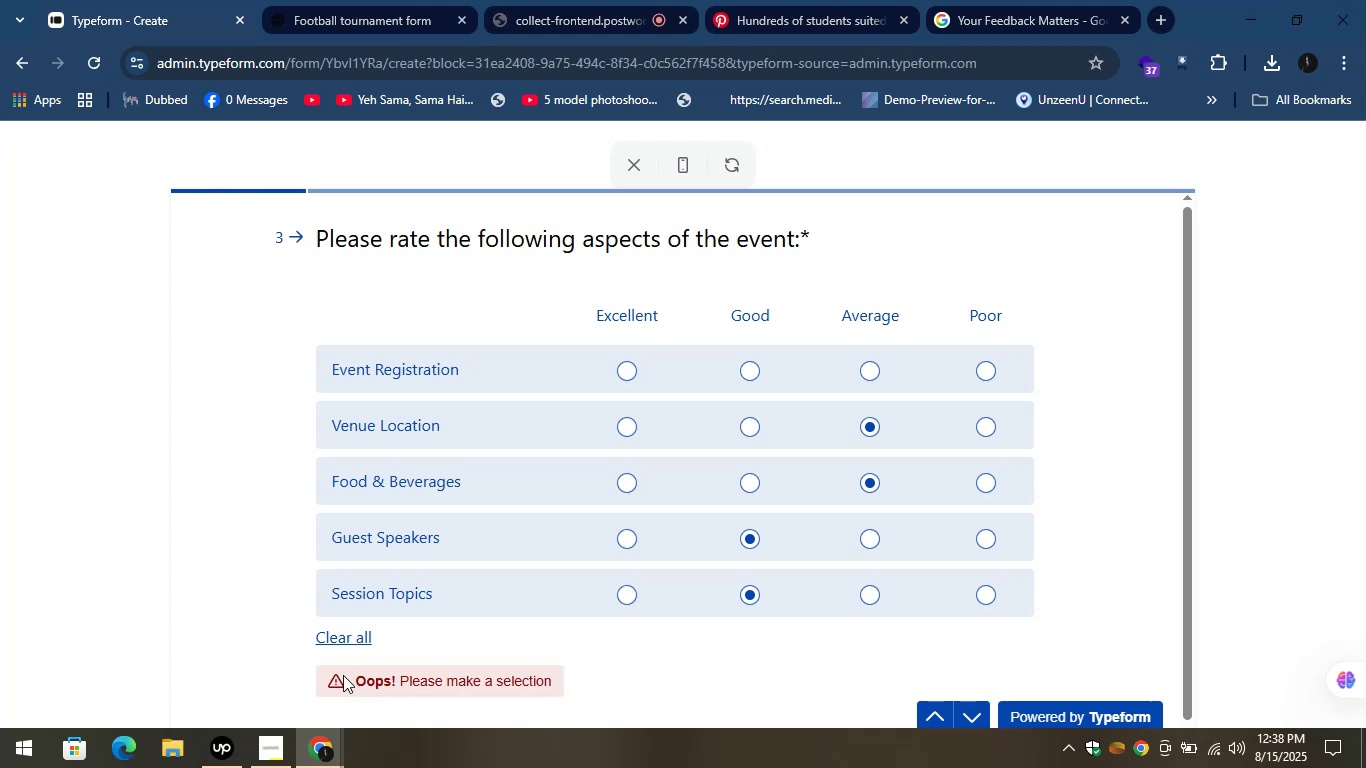 
scroll: coordinate [412, 613], scroll_direction: down, amount: 5.0
 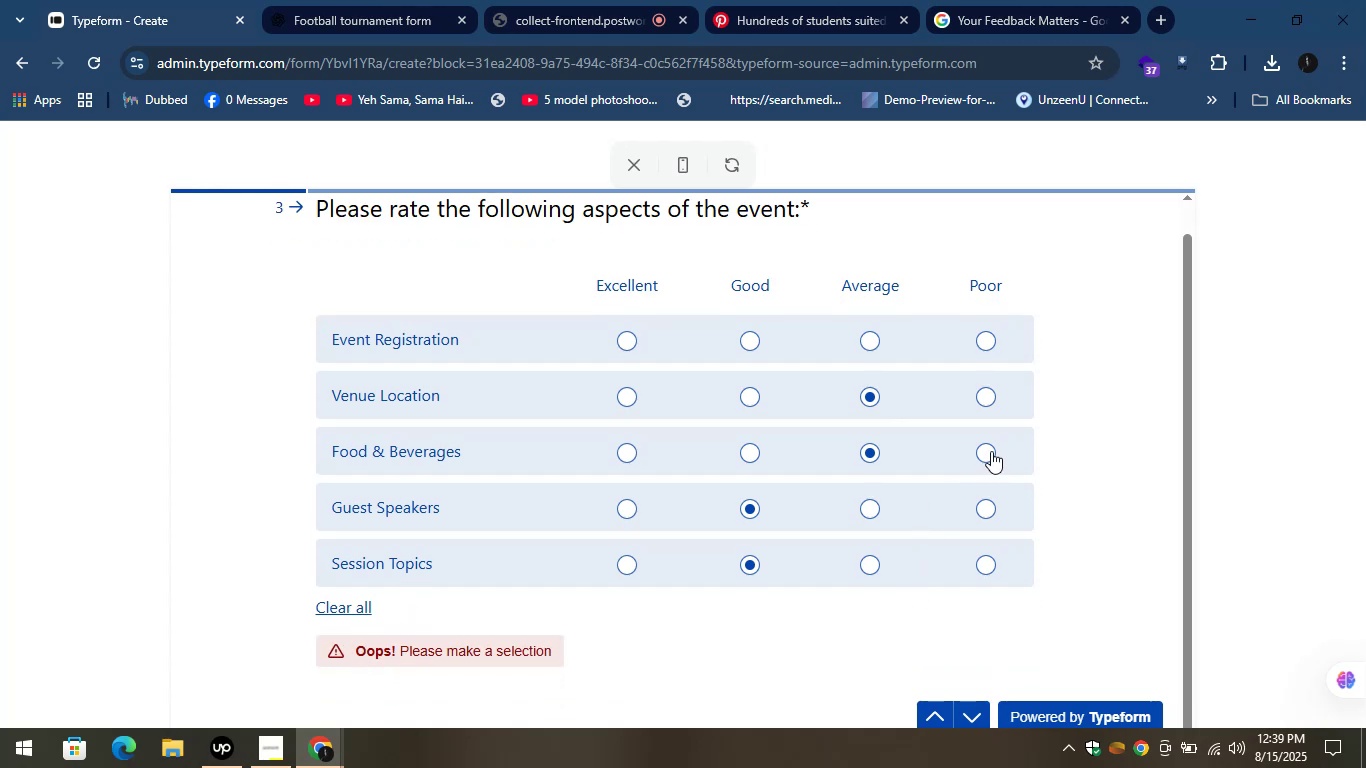 
left_click([356, 648])
 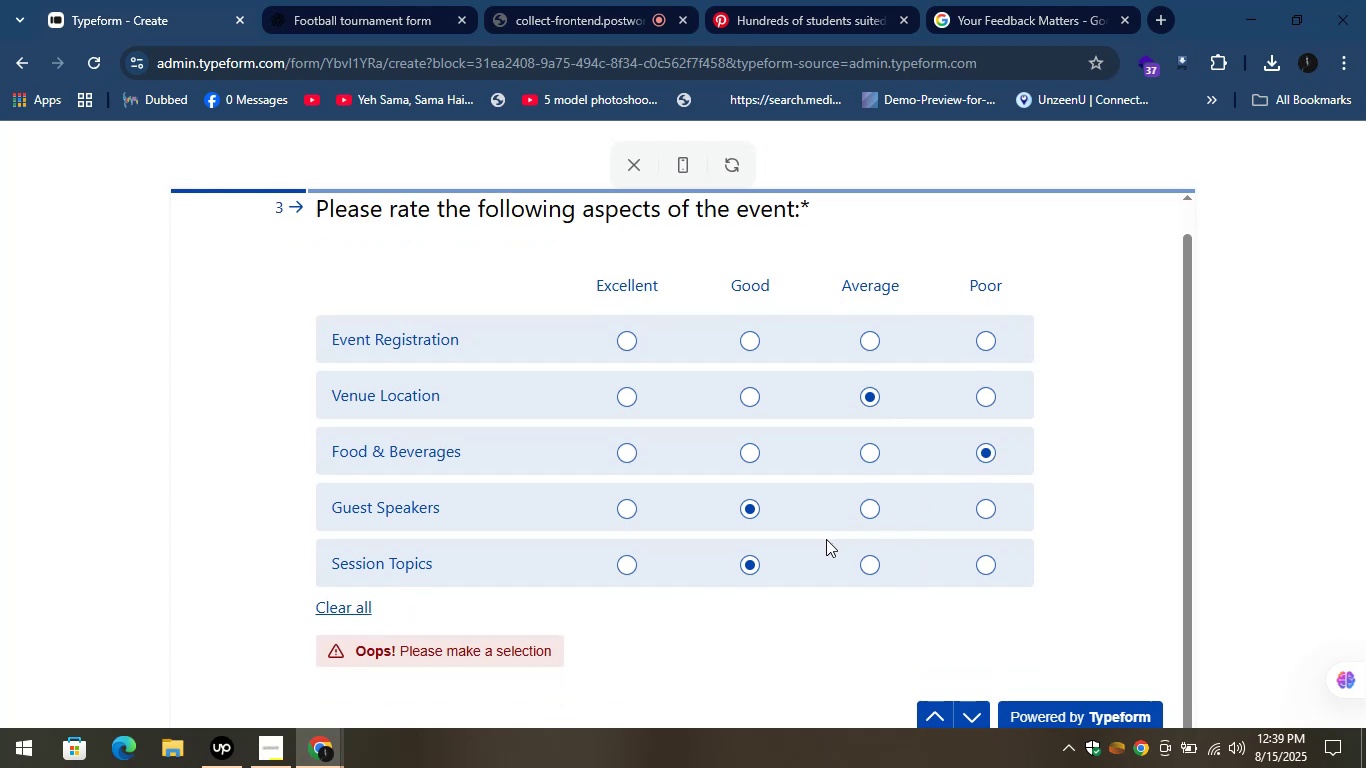 
left_click([625, 508])
 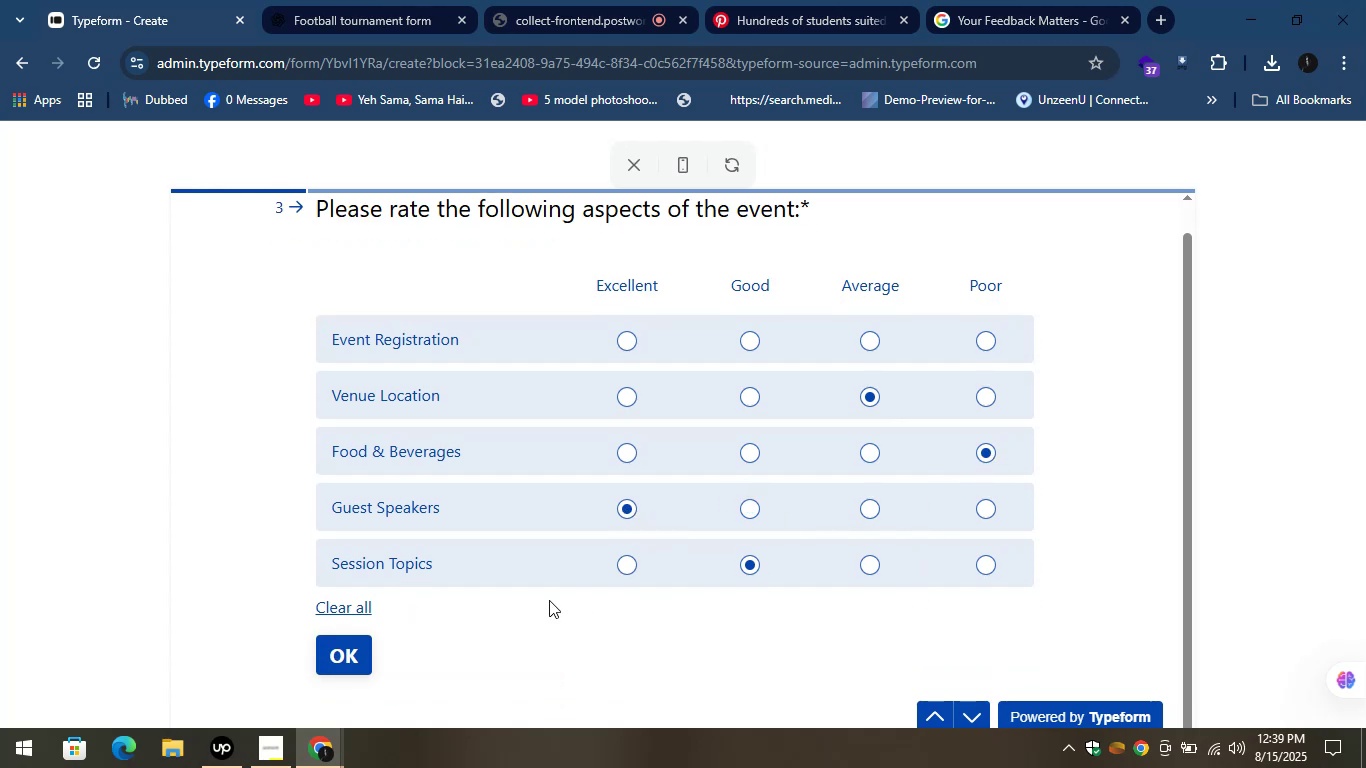 
mouse_move([388, 647])
 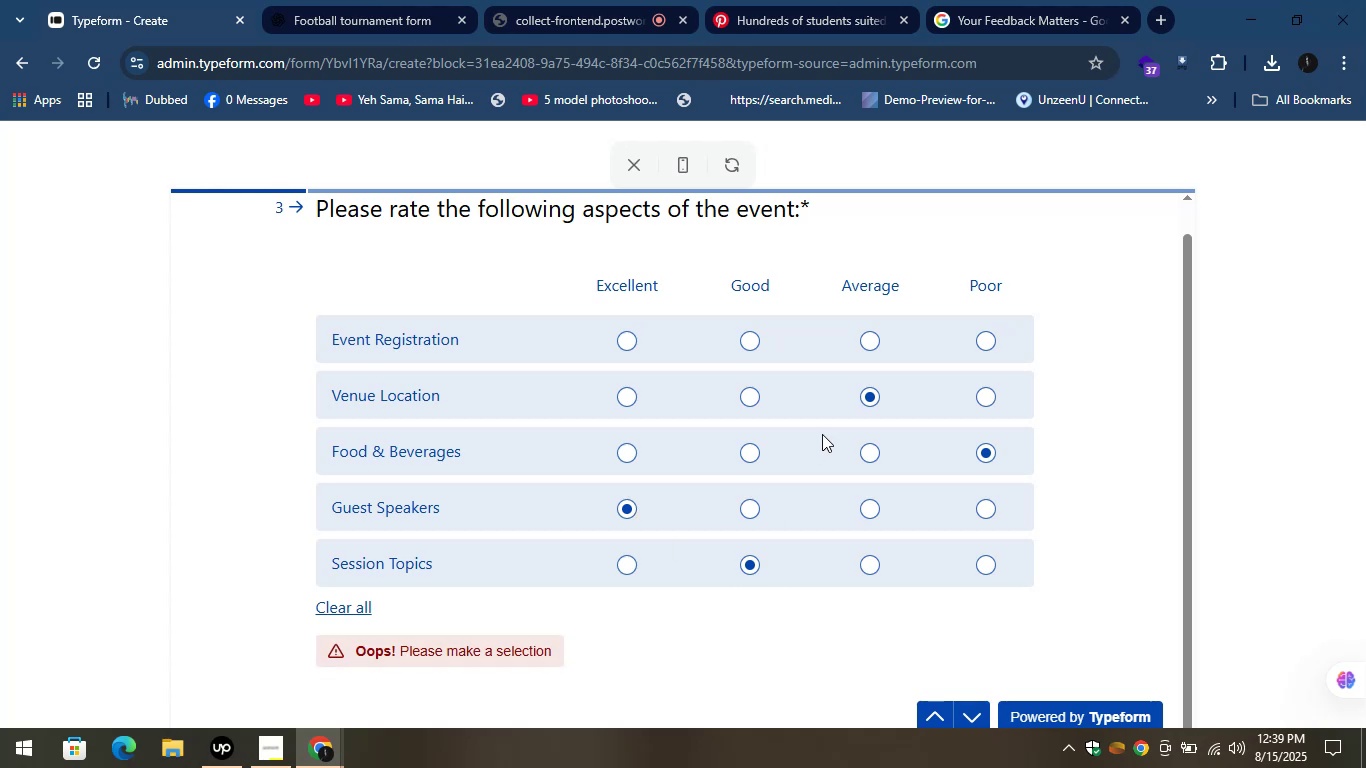 
scroll: coordinate [634, 651], scroll_direction: down, amount: 6.0
 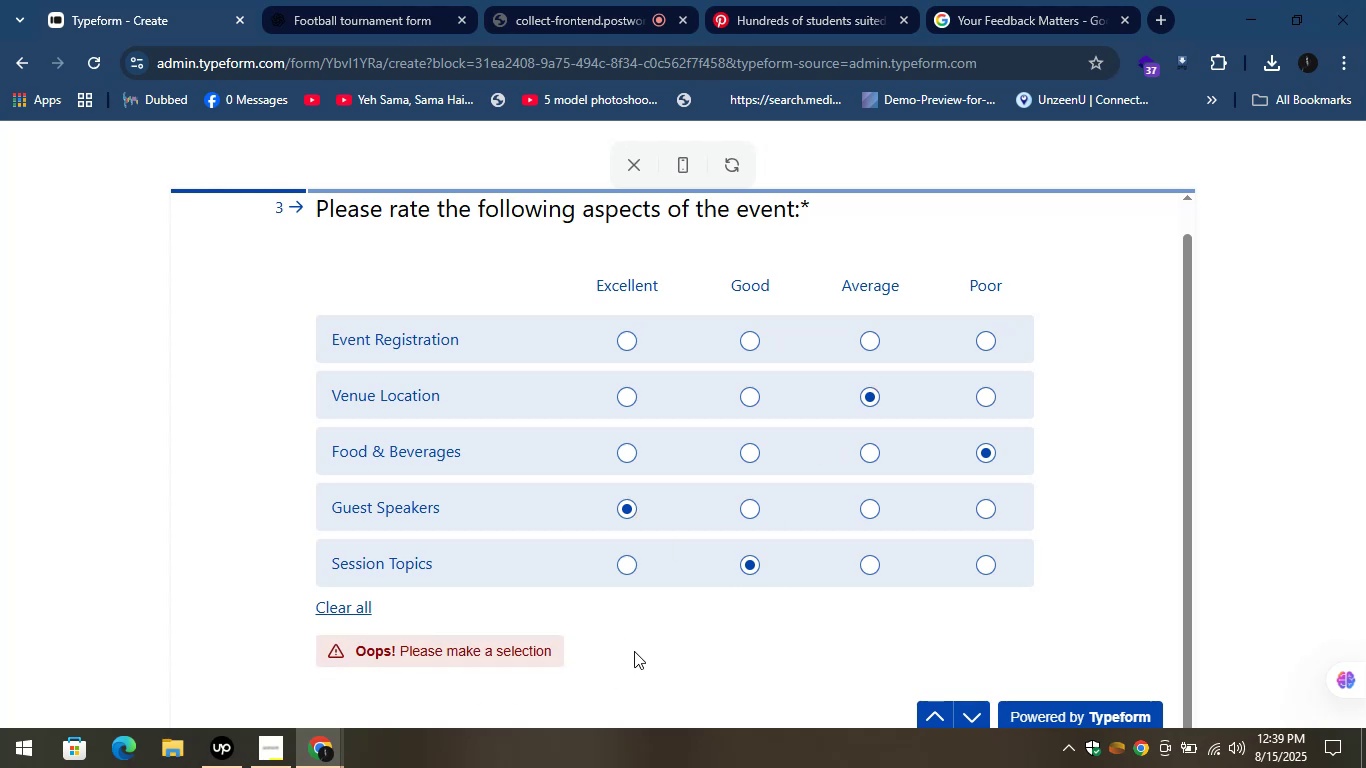 
left_click([634, 651])
 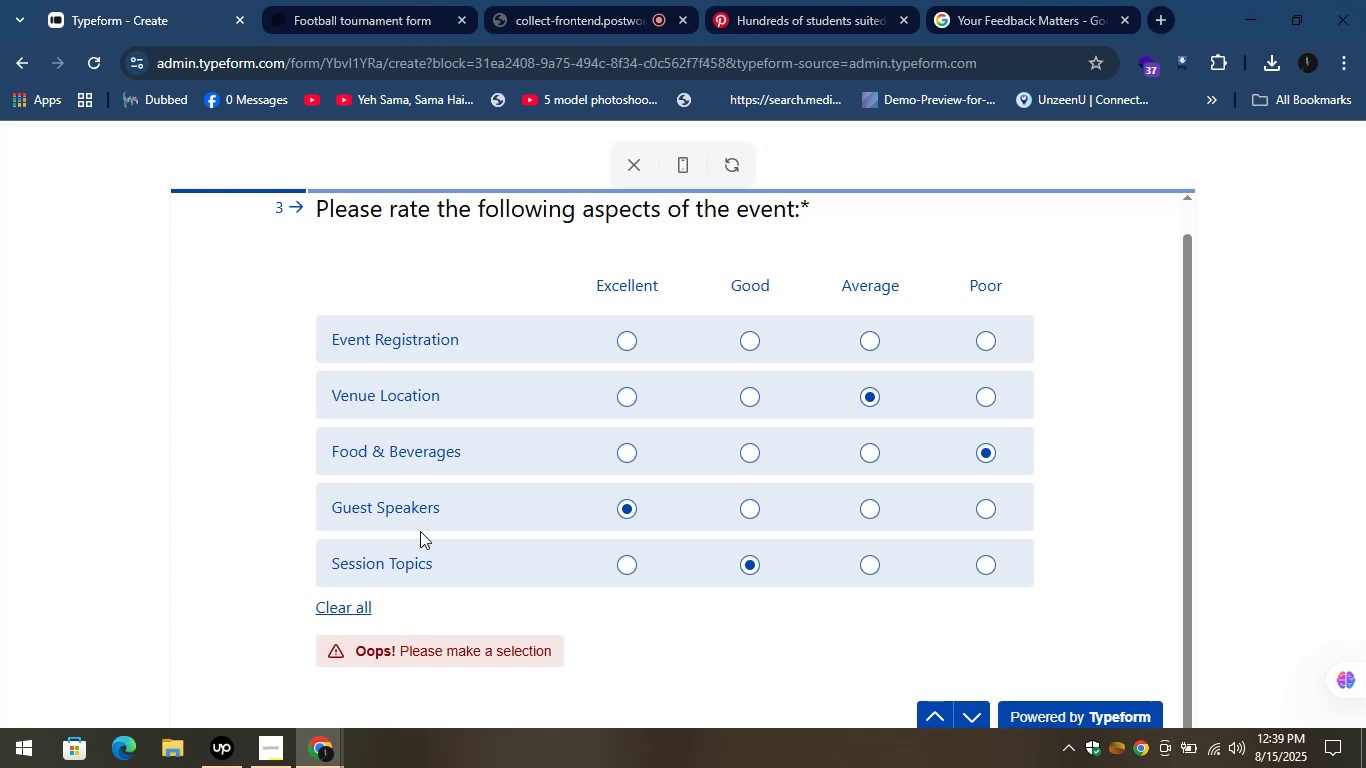 
scroll: coordinate [816, 633], scroll_direction: down, amount: 3.0
 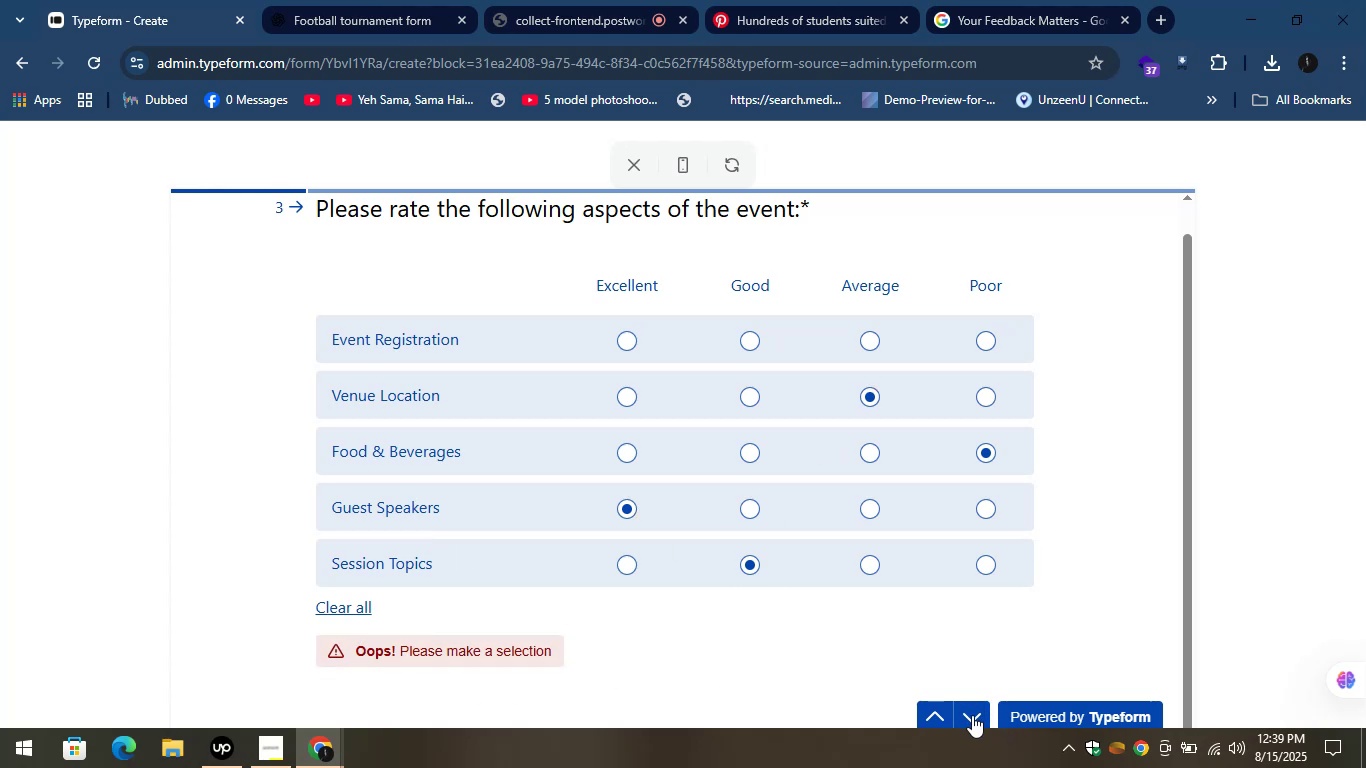 
left_click([941, 718])
 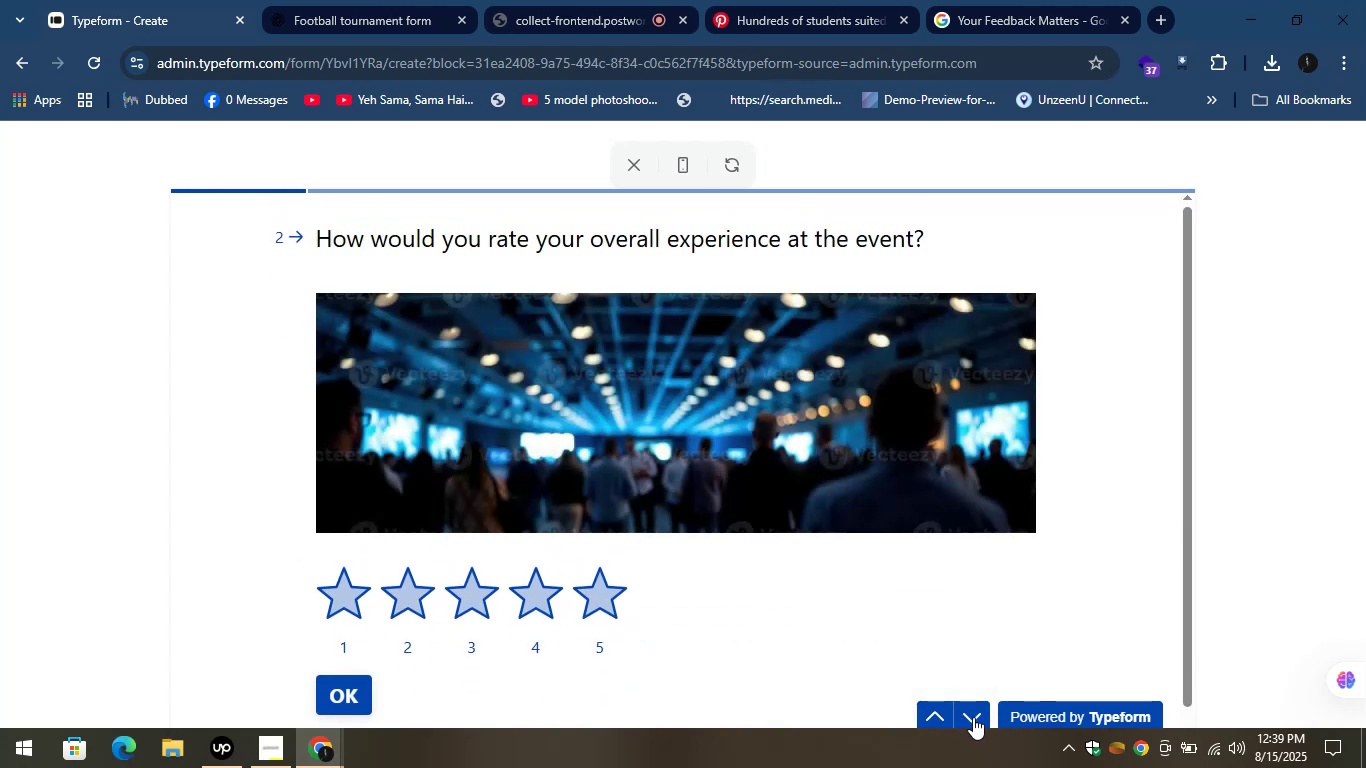 
double_click([975, 717])
 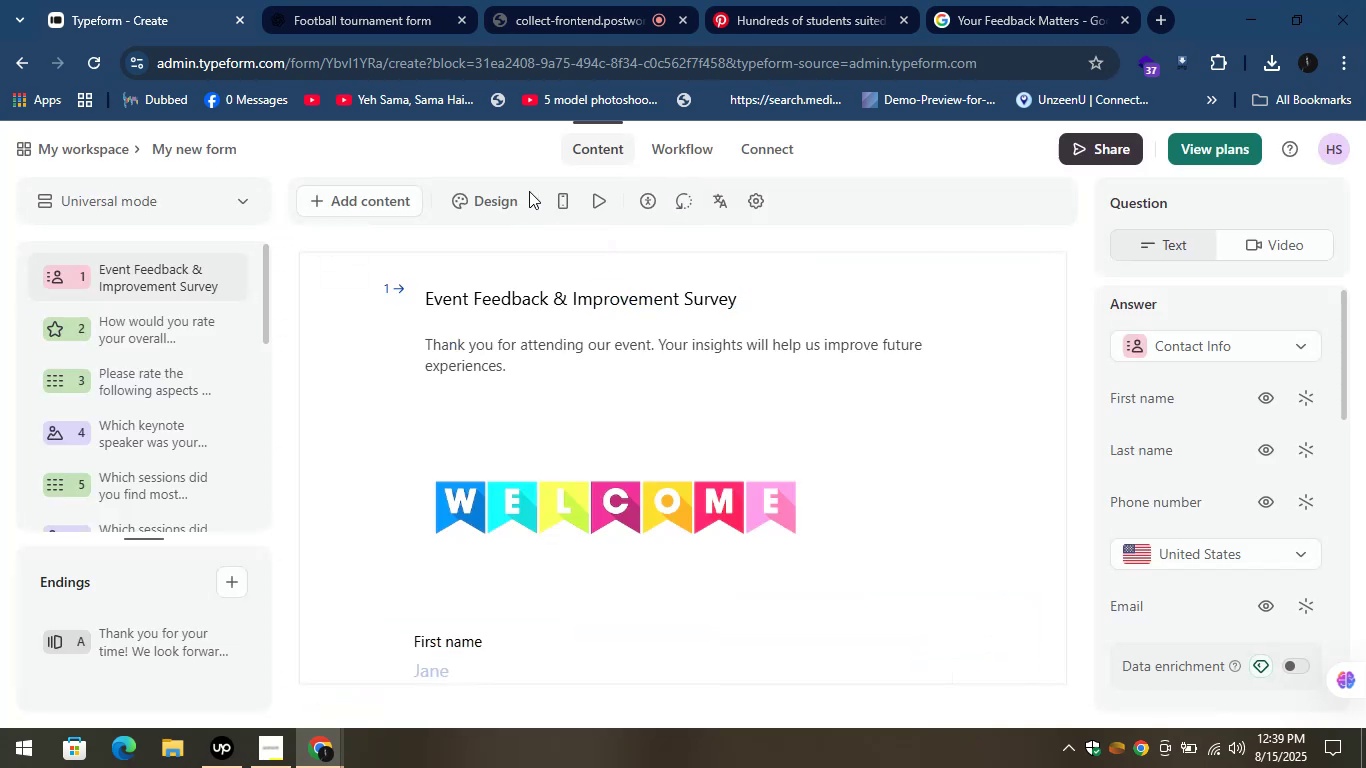 
mouse_move([642, 205])
 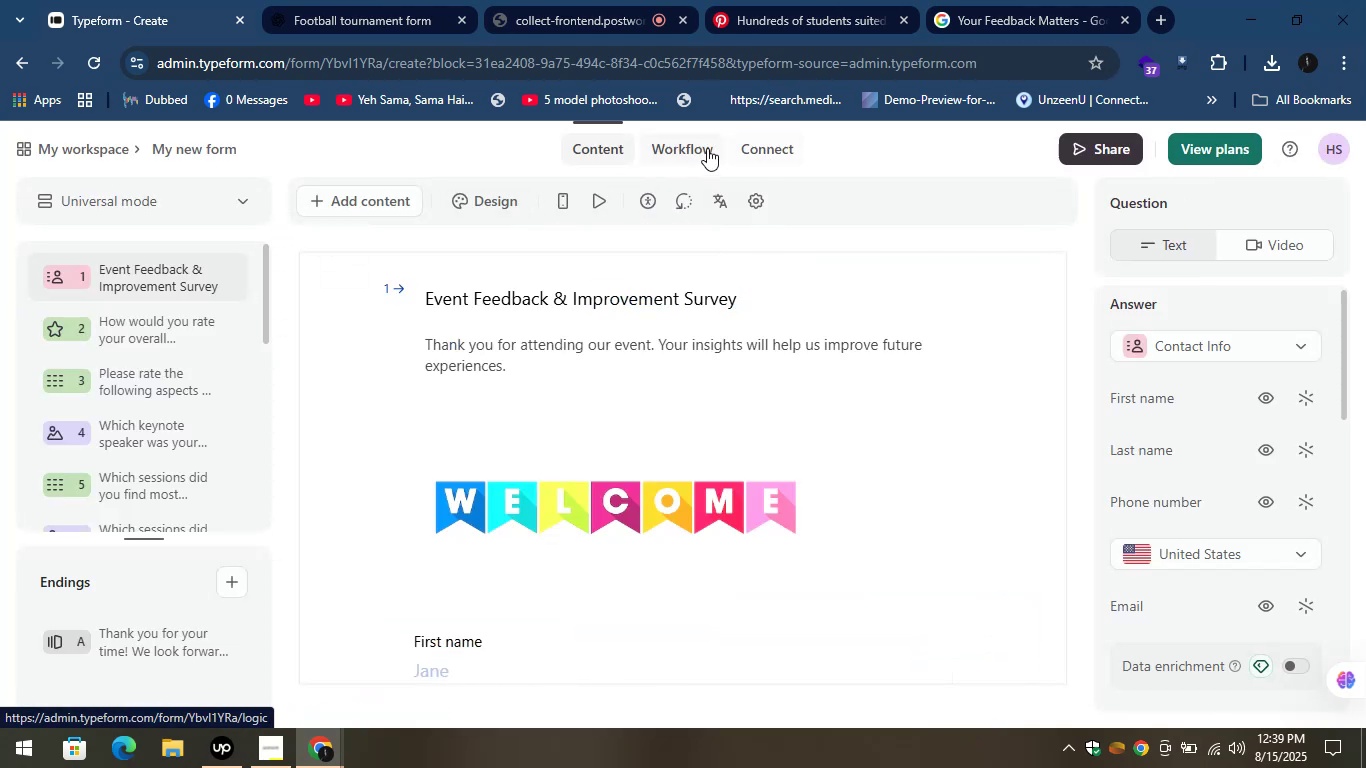 
left_click([697, 147])
 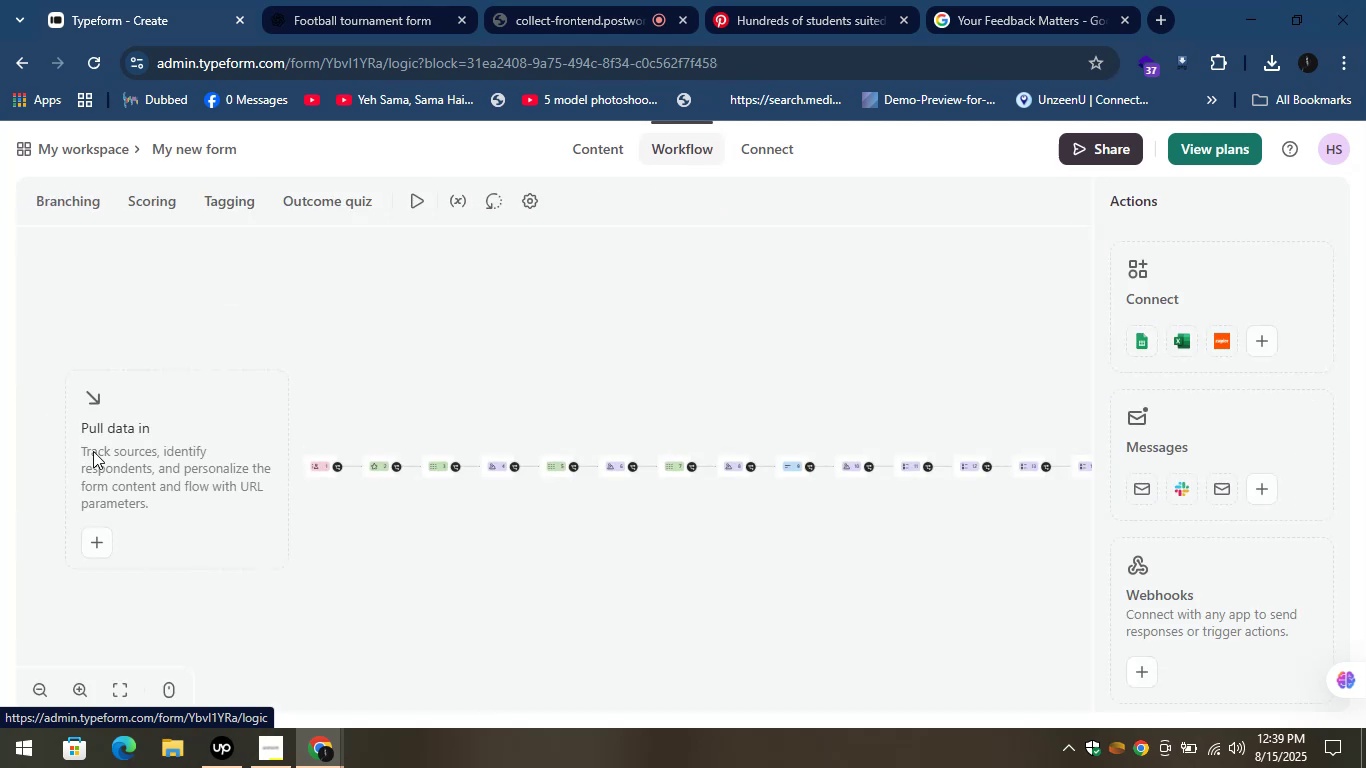 
left_click([82, 410])
 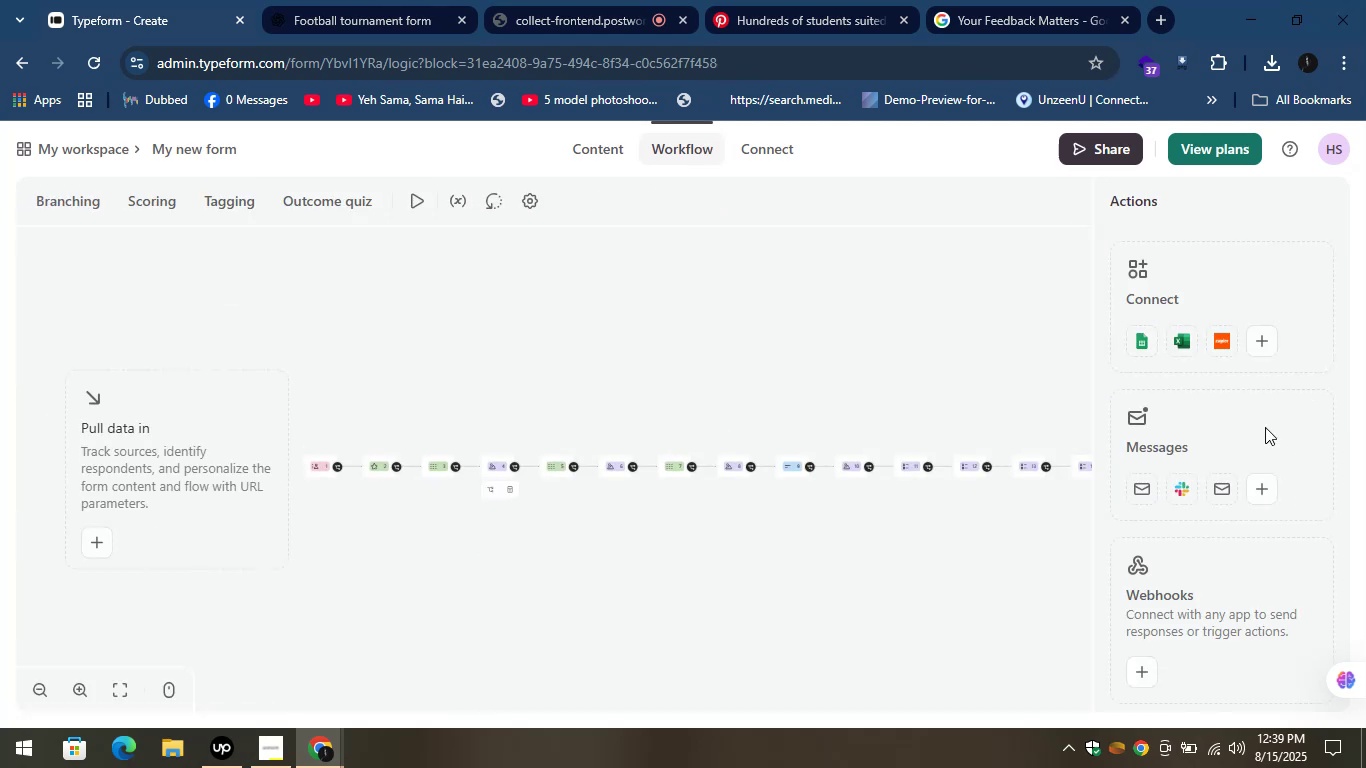 
scroll: coordinate [1294, 399], scroll_direction: down, amount: 1.0
 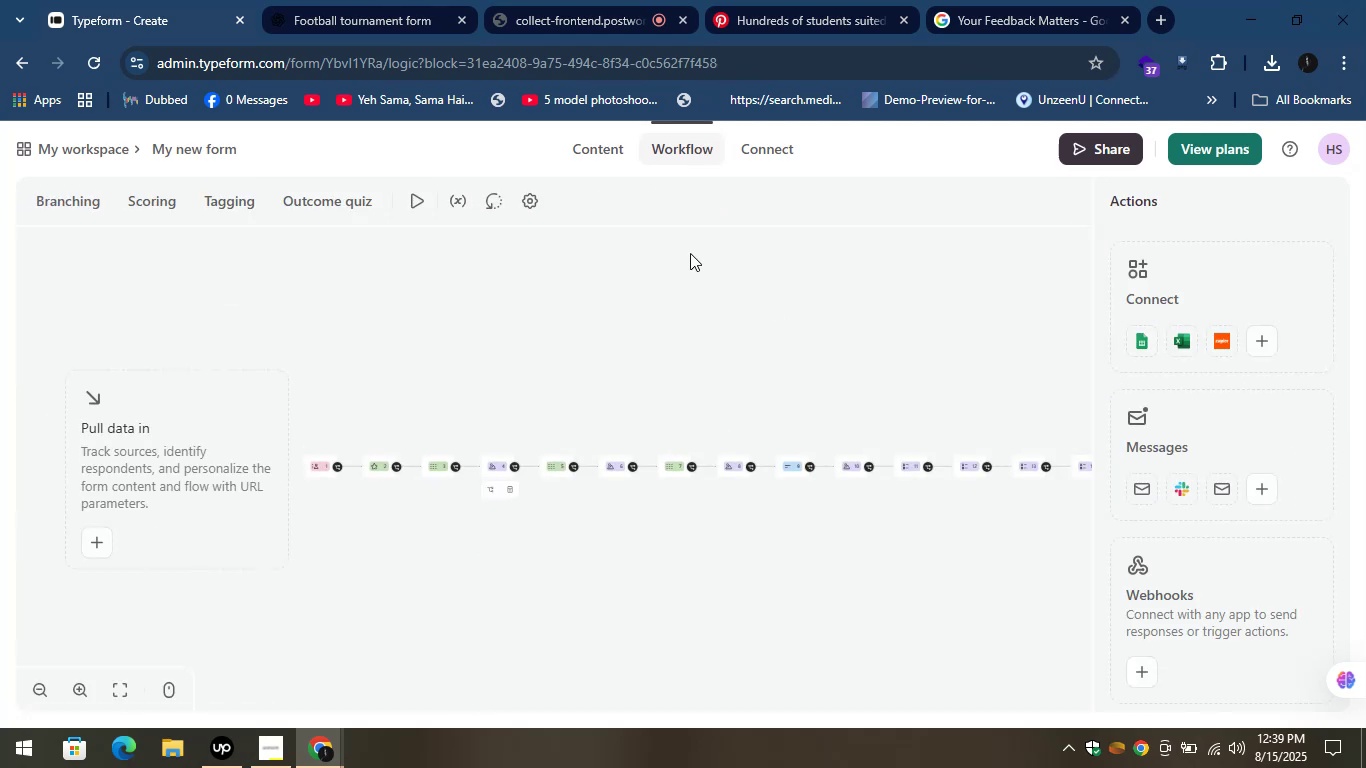 
left_click([760, 142])
 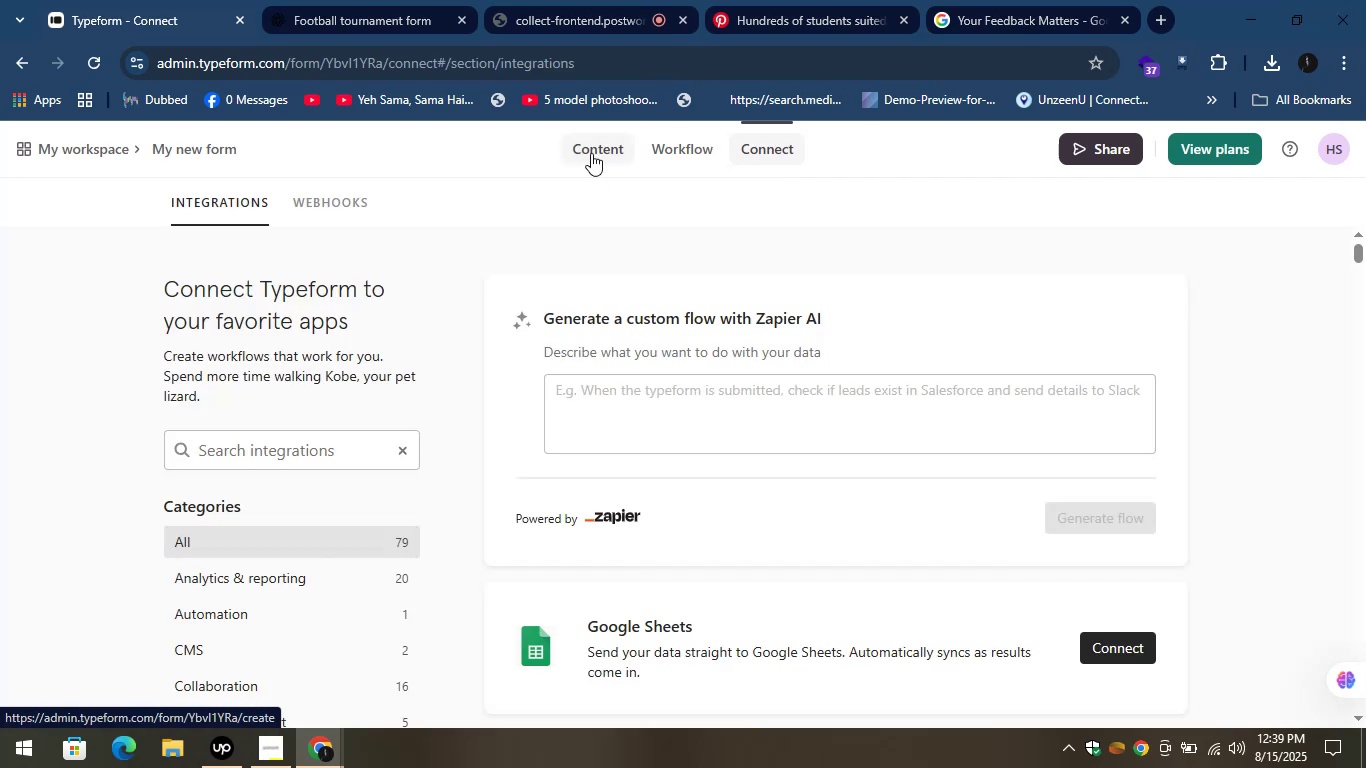 
wait(9.51)
 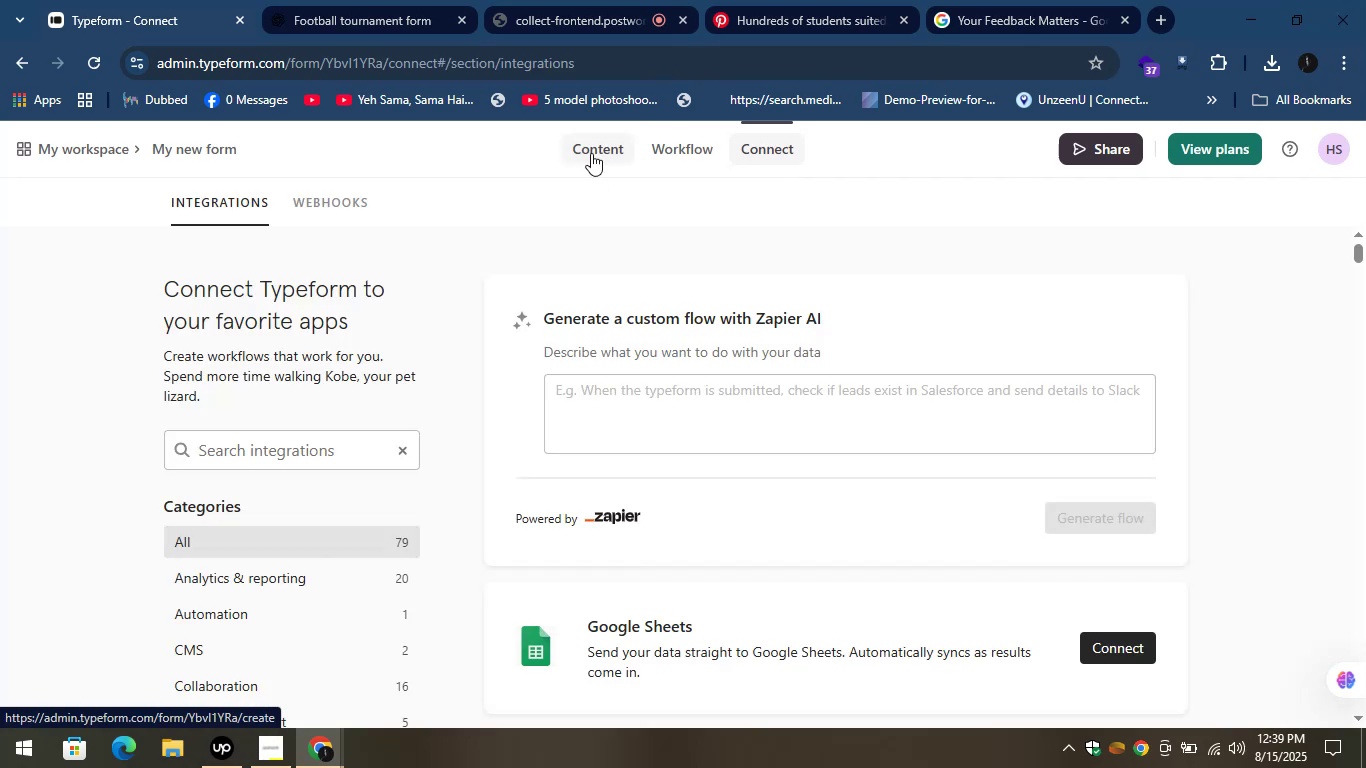 
scroll: coordinate [647, 253], scroll_direction: down, amount: 3.0
 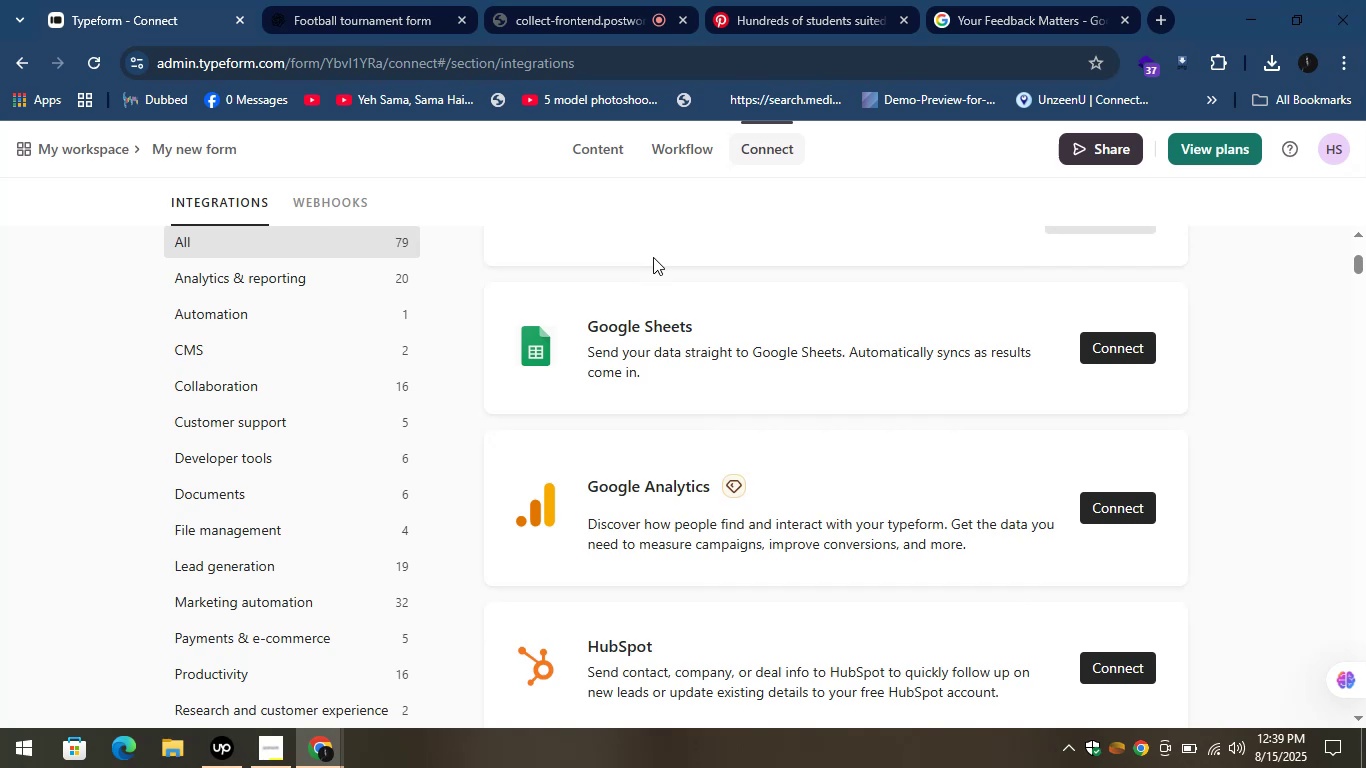 
scroll: coordinate [653, 257], scroll_direction: up, amount: 6.0
 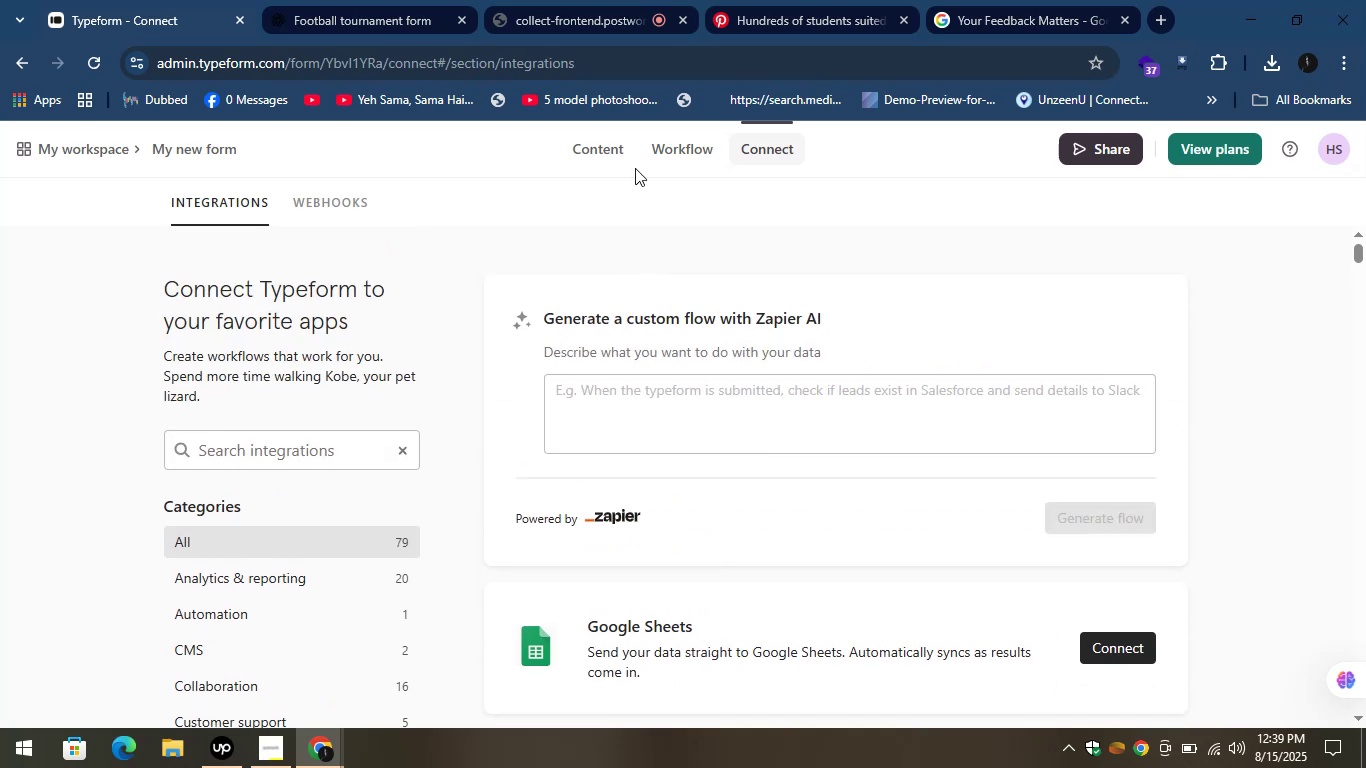 